 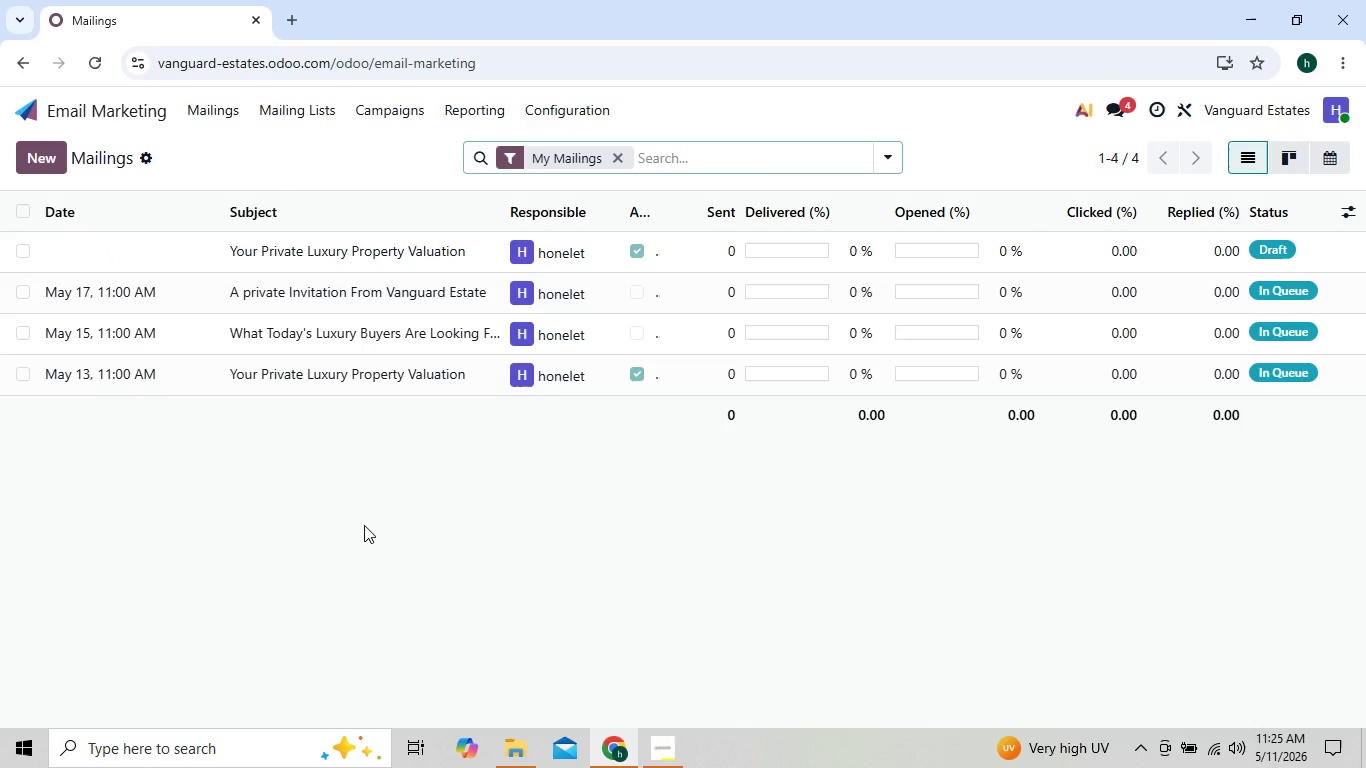 
double_click([368, 547])
 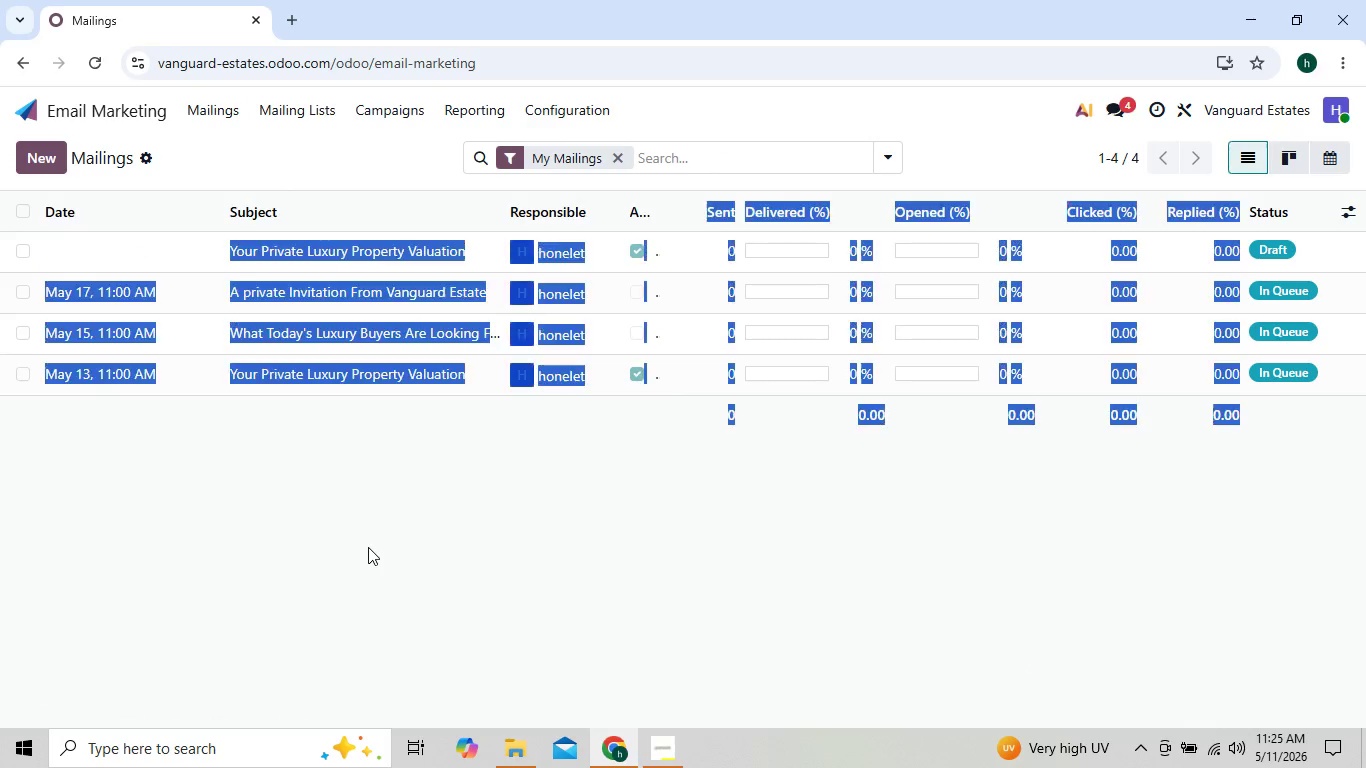 
triple_click([368, 547])
 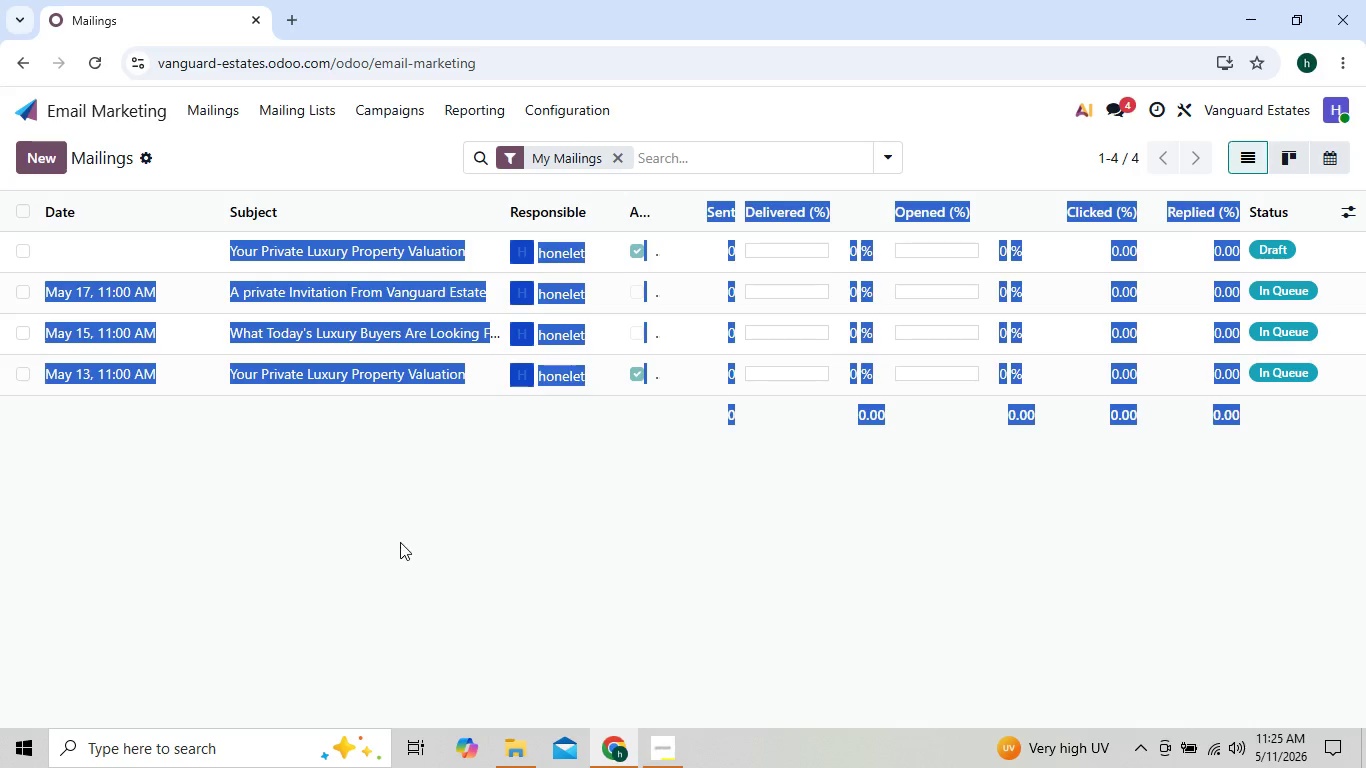 
left_click([400, 542])
 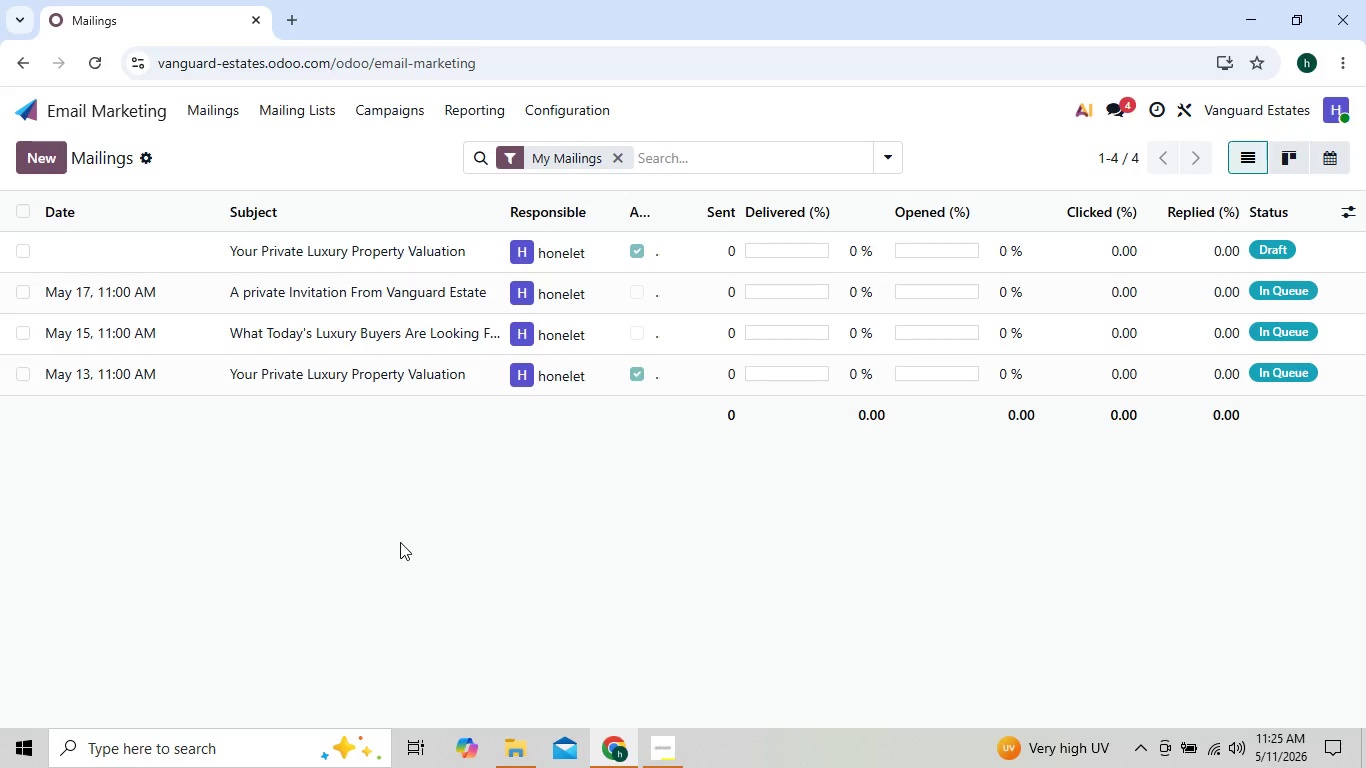 
left_click([400, 542])
 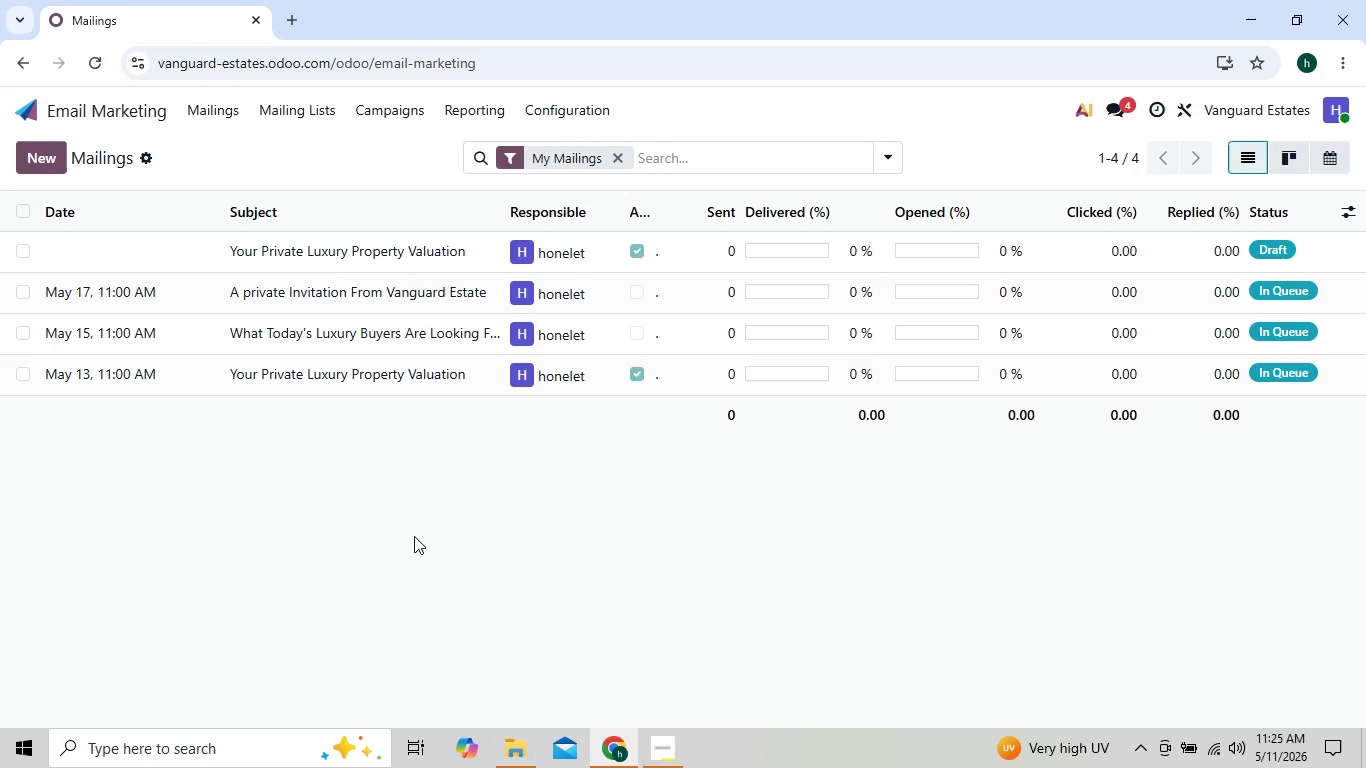 
double_click([414, 536])
 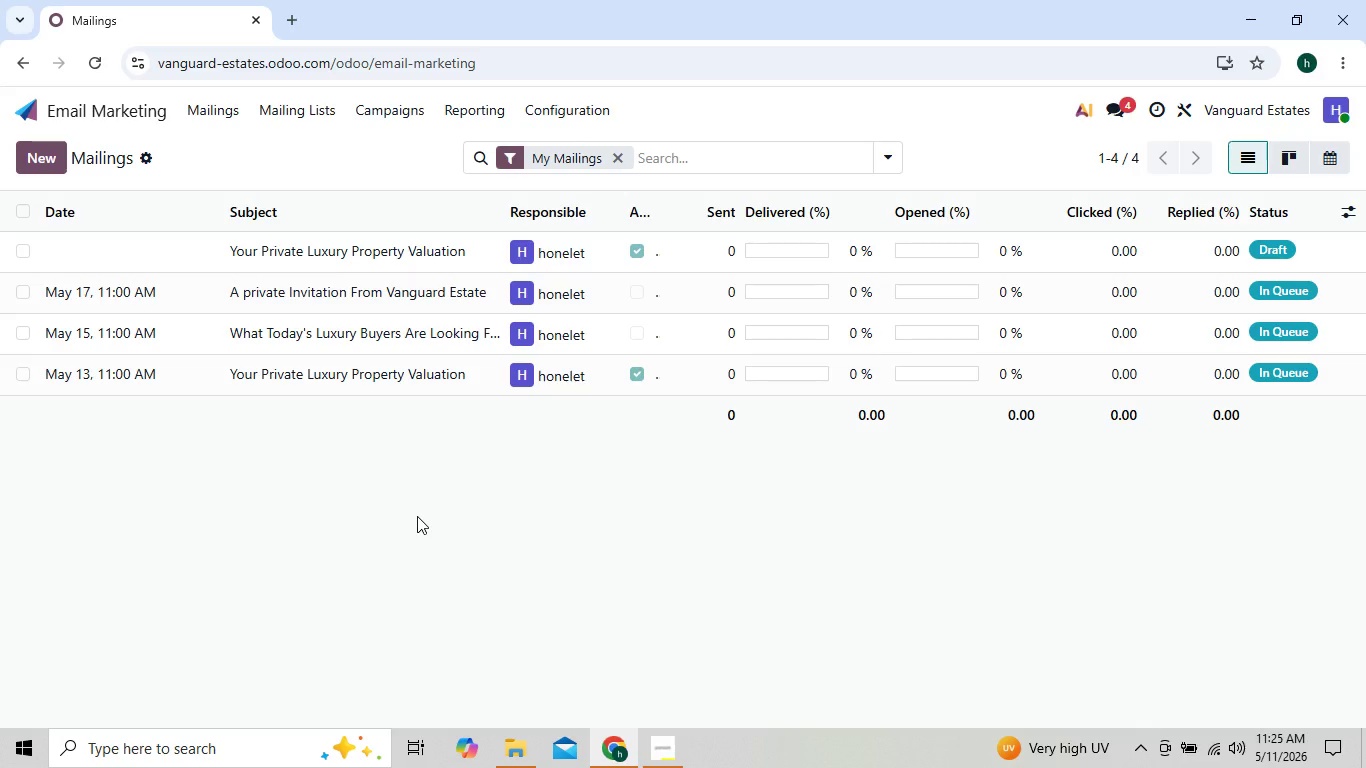 
double_click([417, 516])
 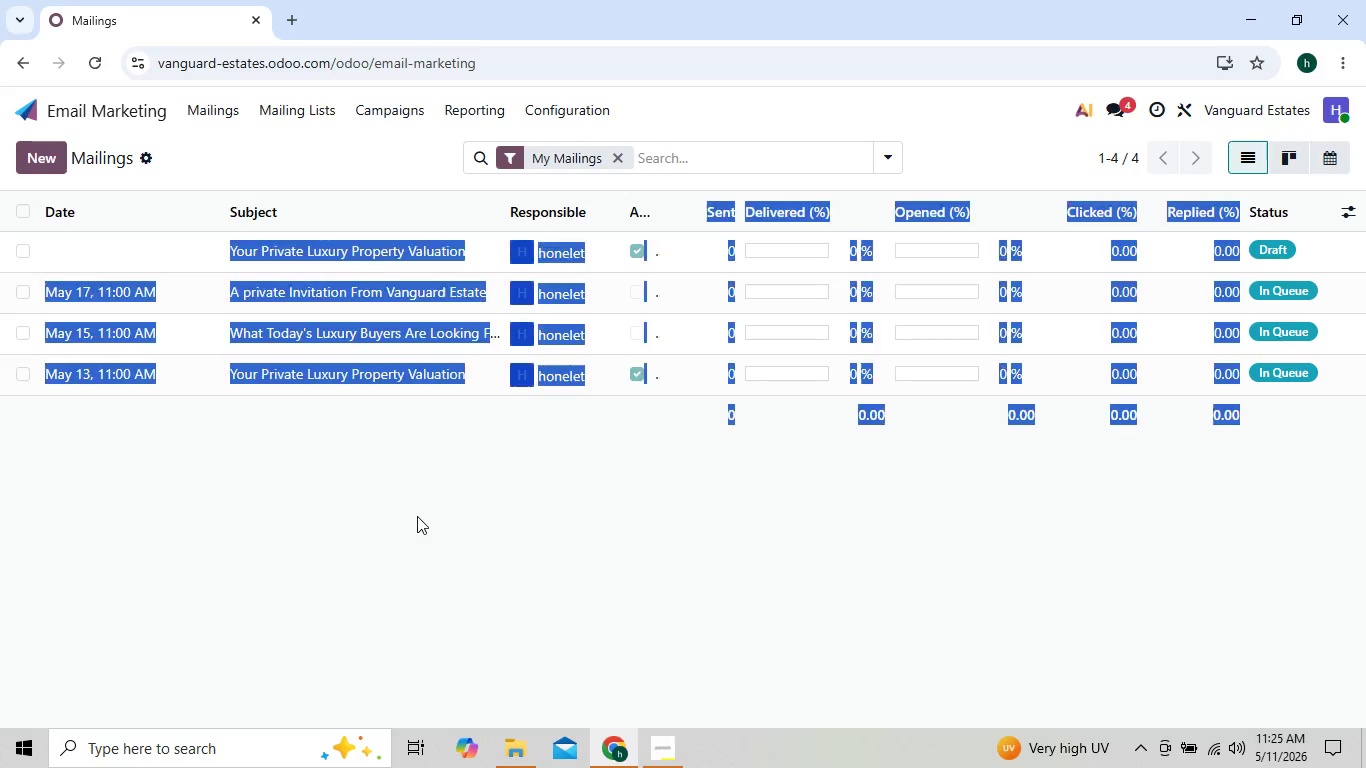 
triple_click([417, 516])
 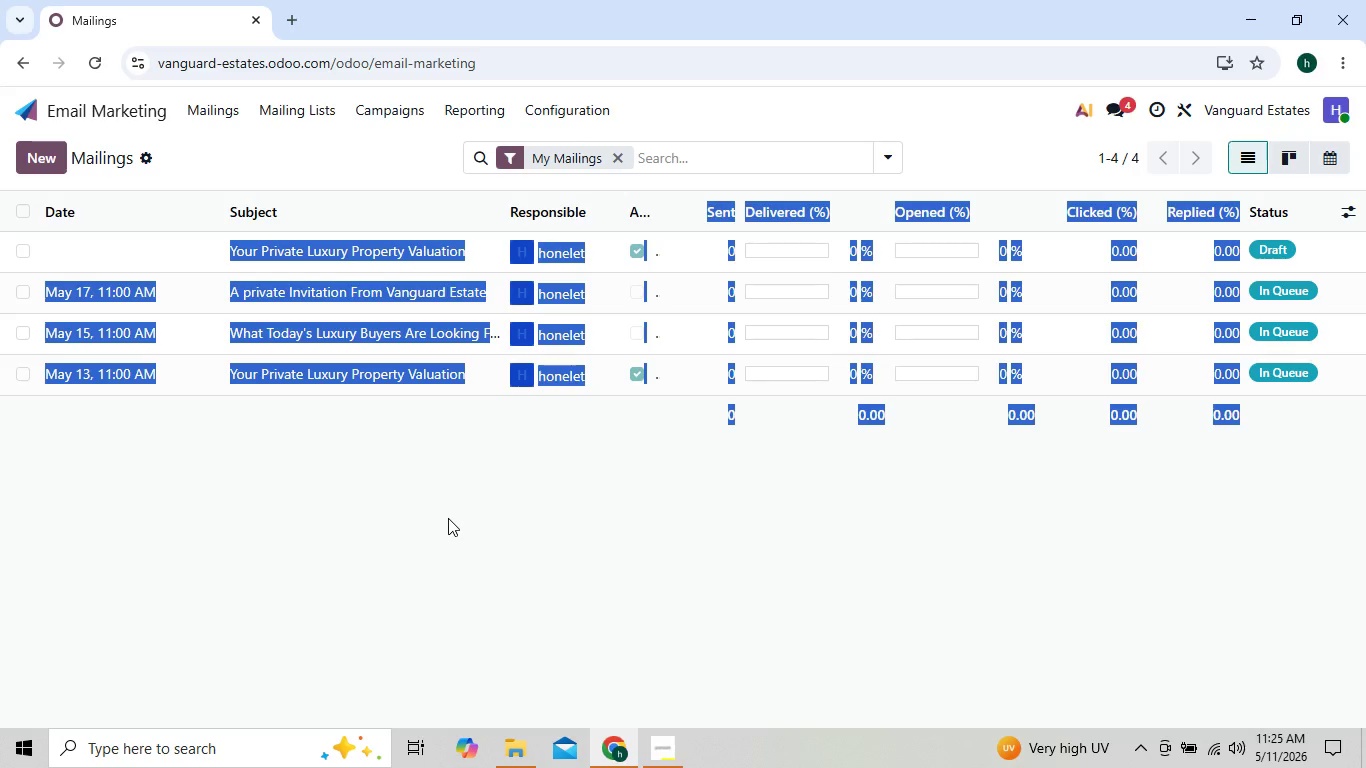 
left_click([448, 518])
 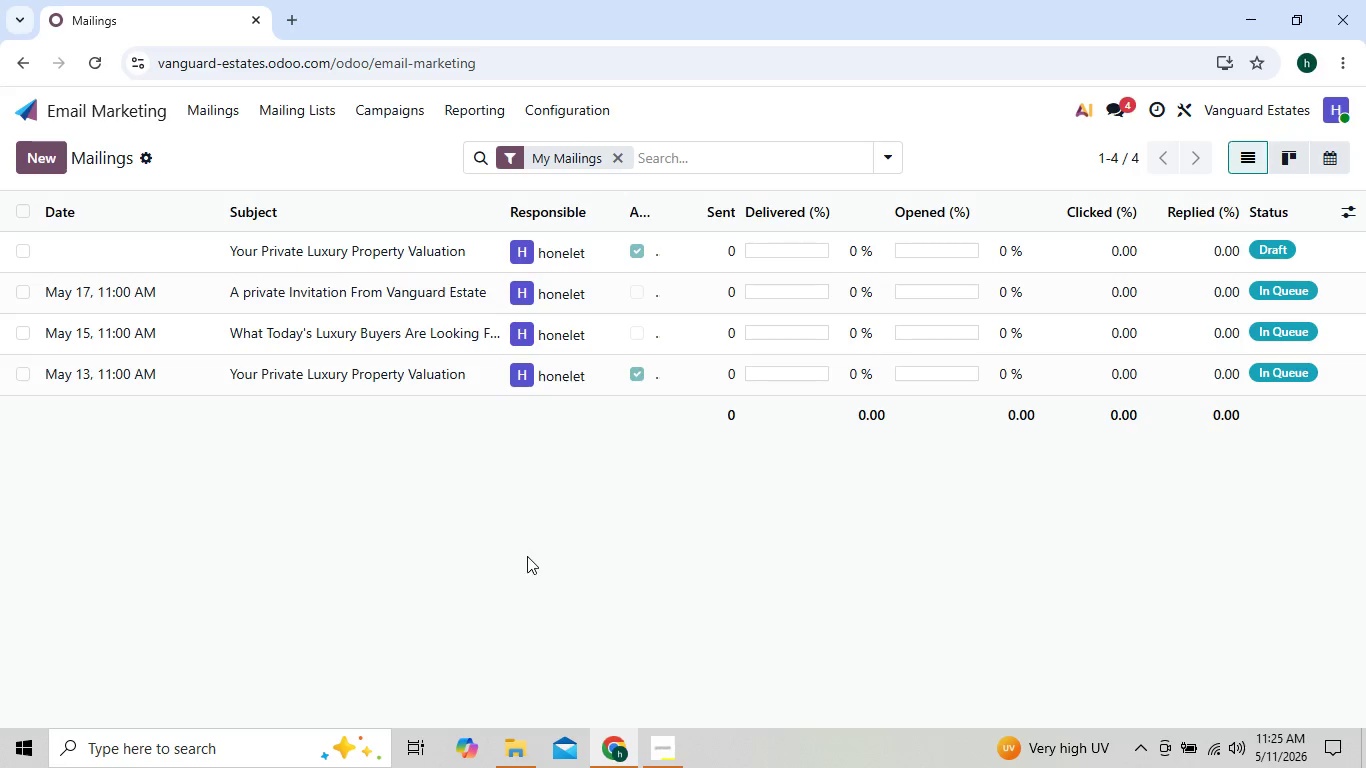 
double_click([529, 557])
 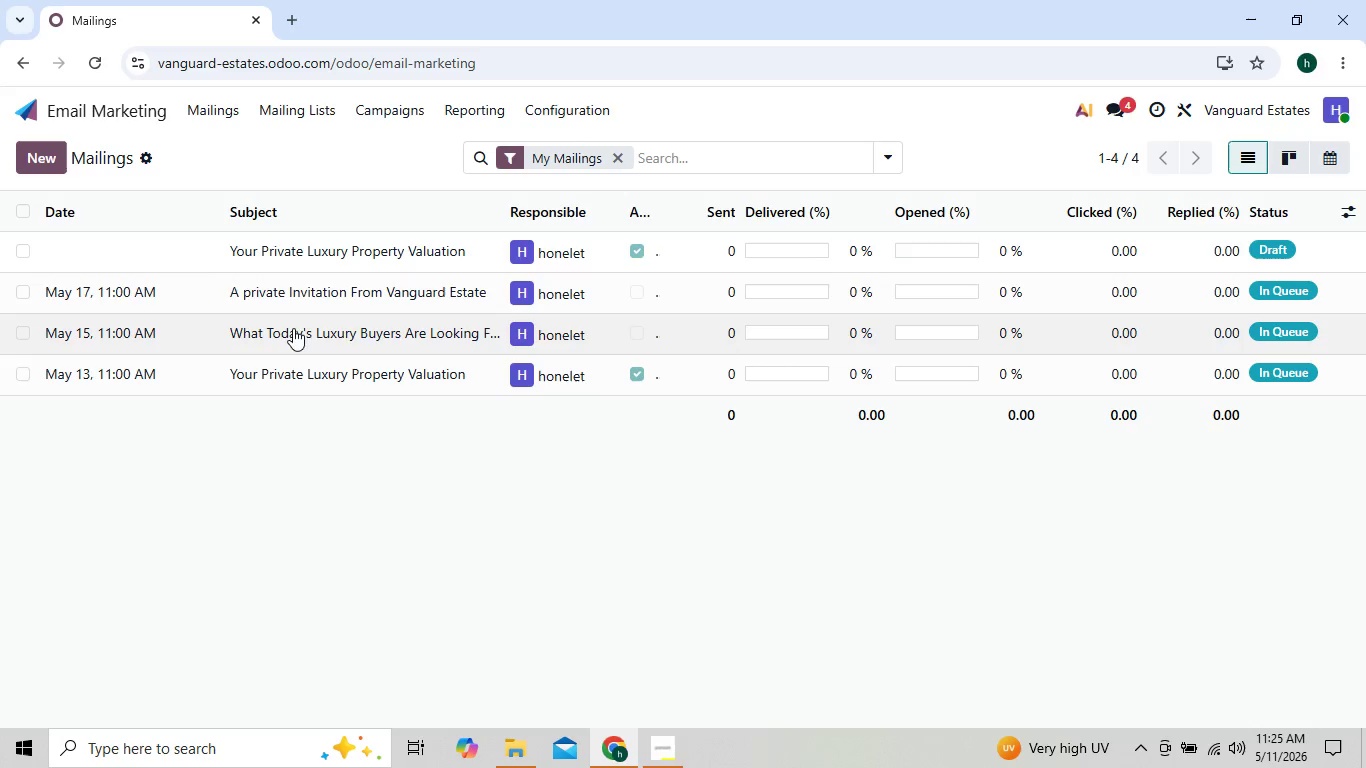 
left_click([179, 226])
 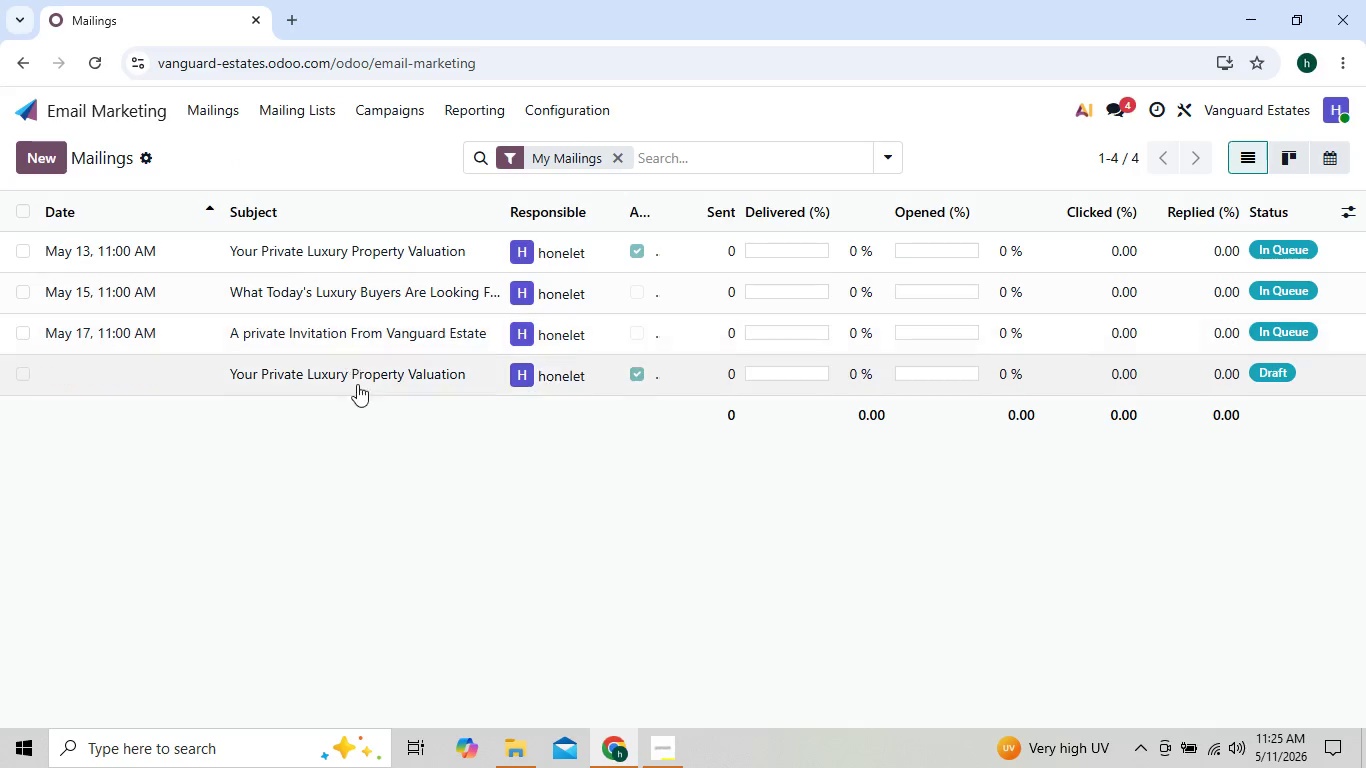 
wait(5.58)
 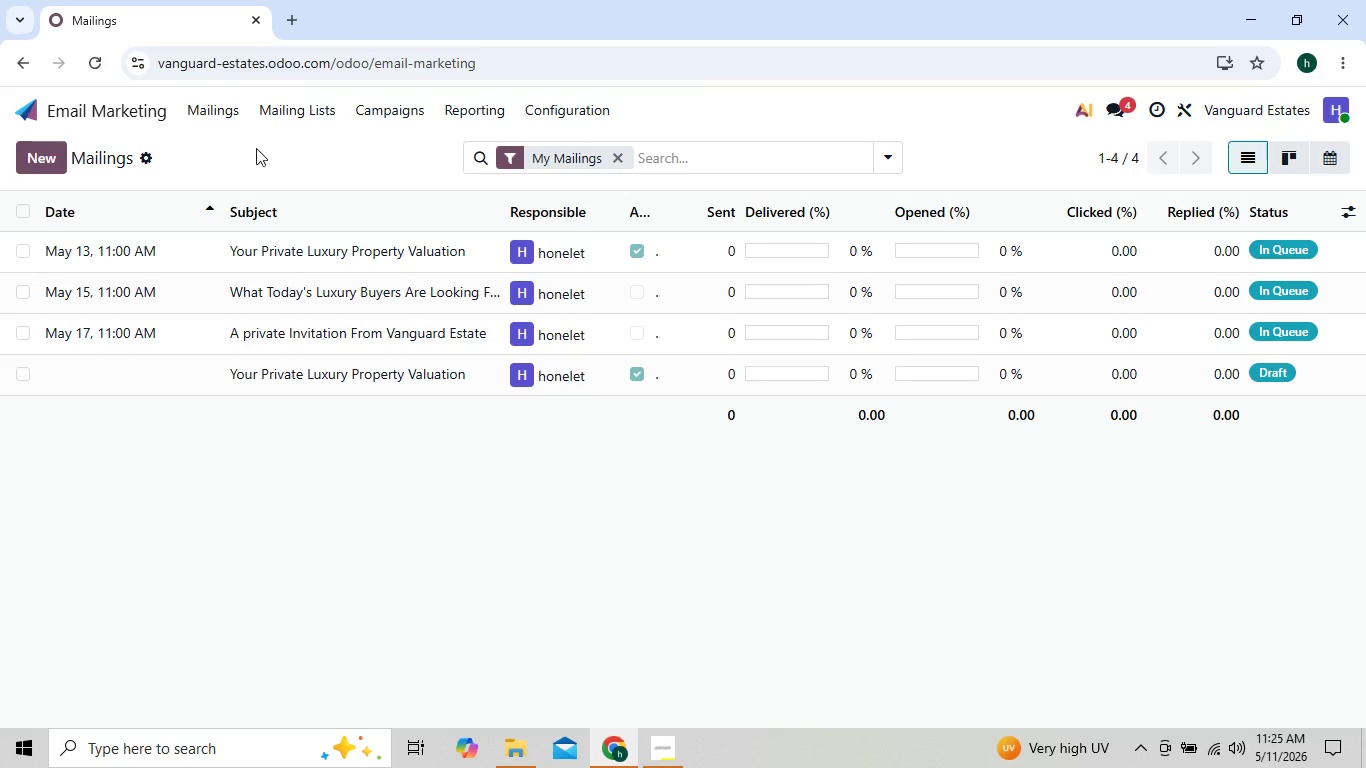 
double_click([402, 512])
 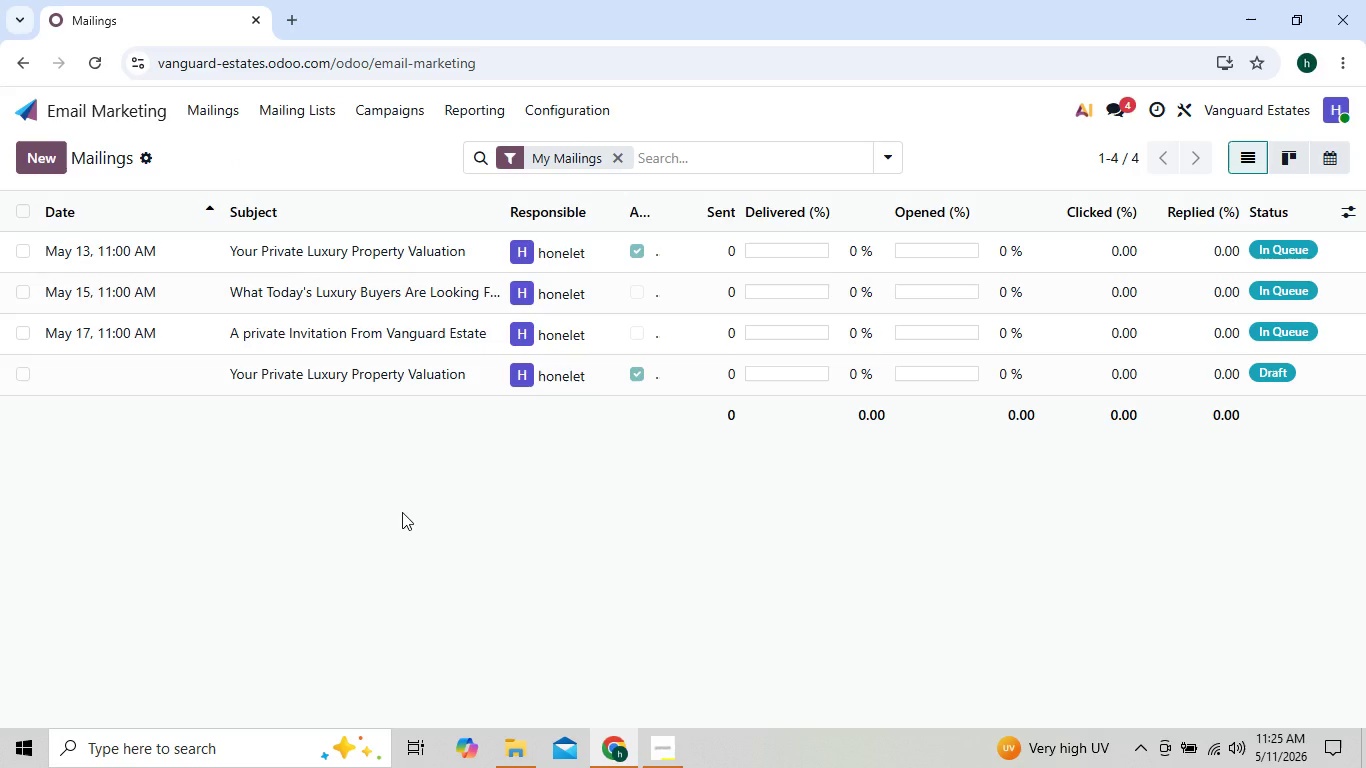 
left_click_drag(start_coordinate=[402, 512], to_coordinate=[402, 461])
 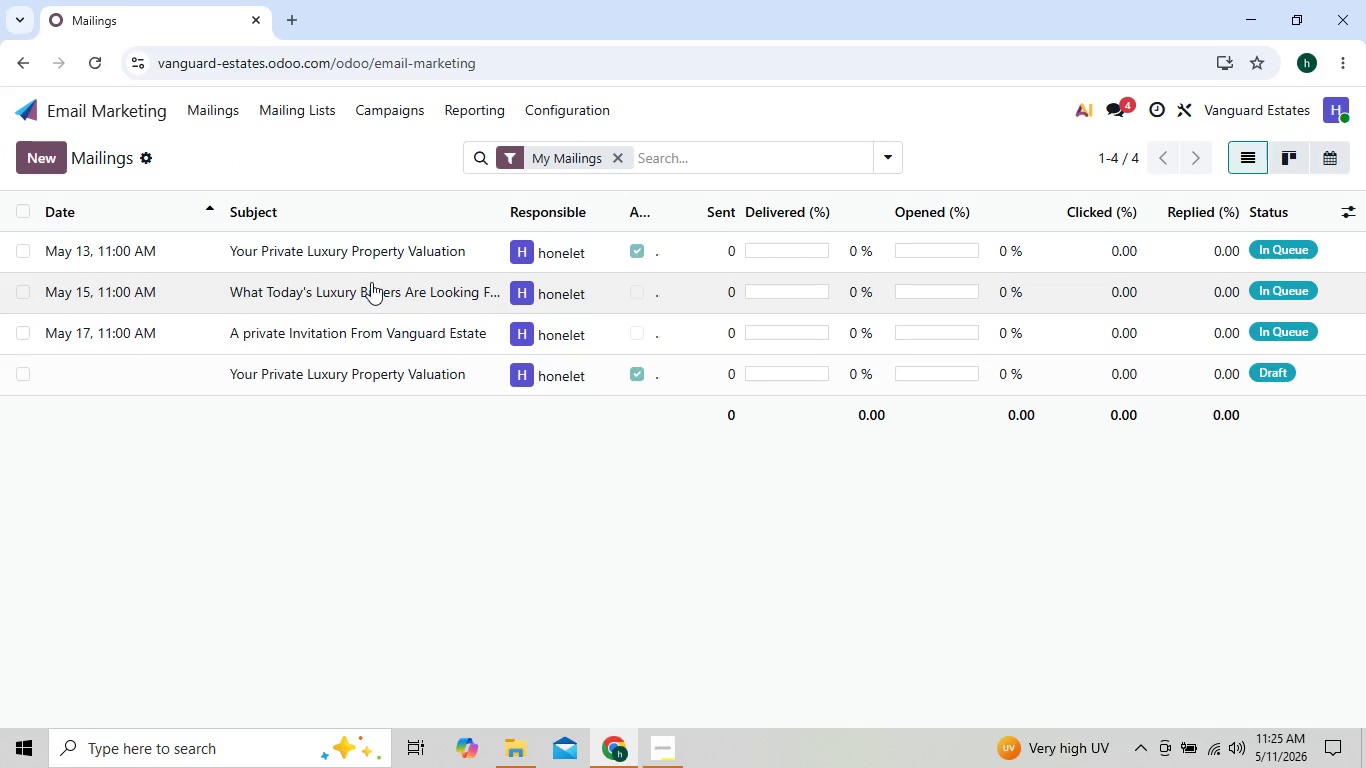 
double_click([371, 281])
 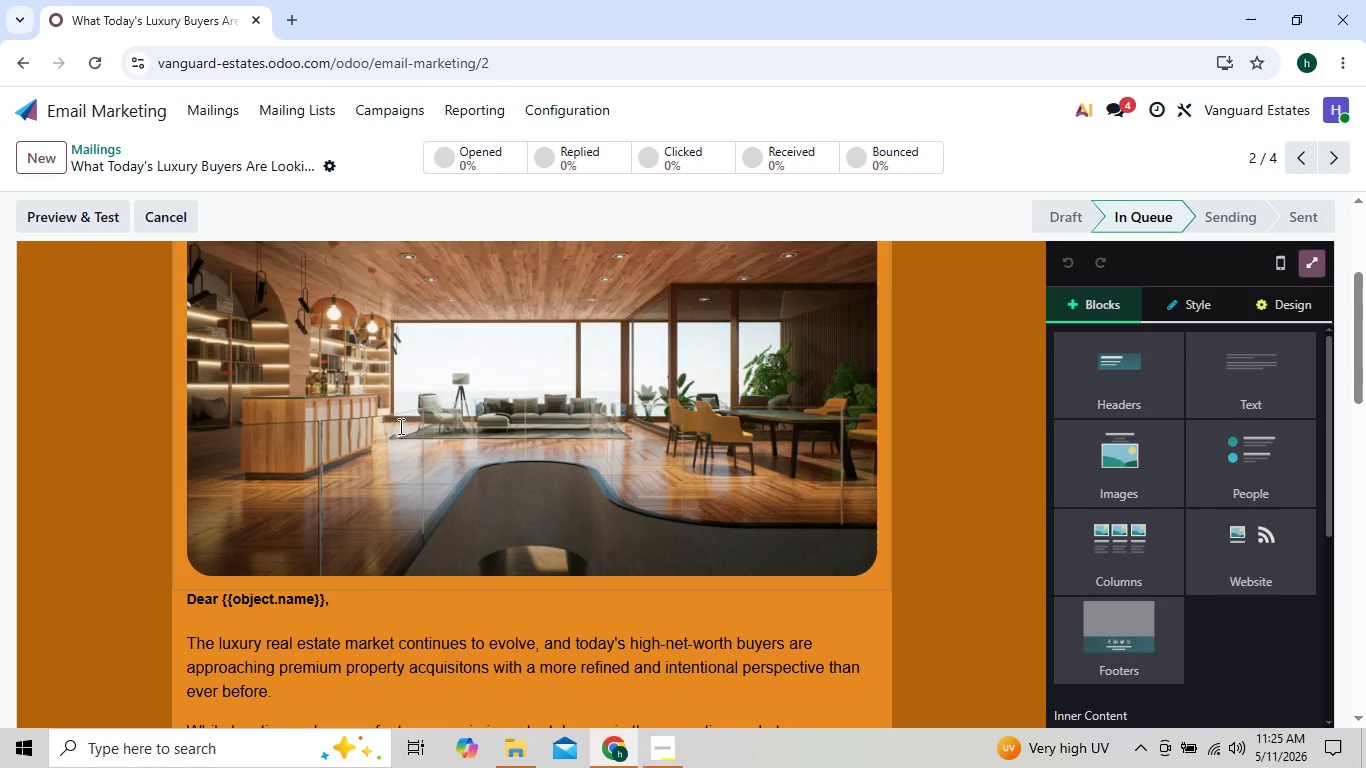 
double_click([399, 426])
 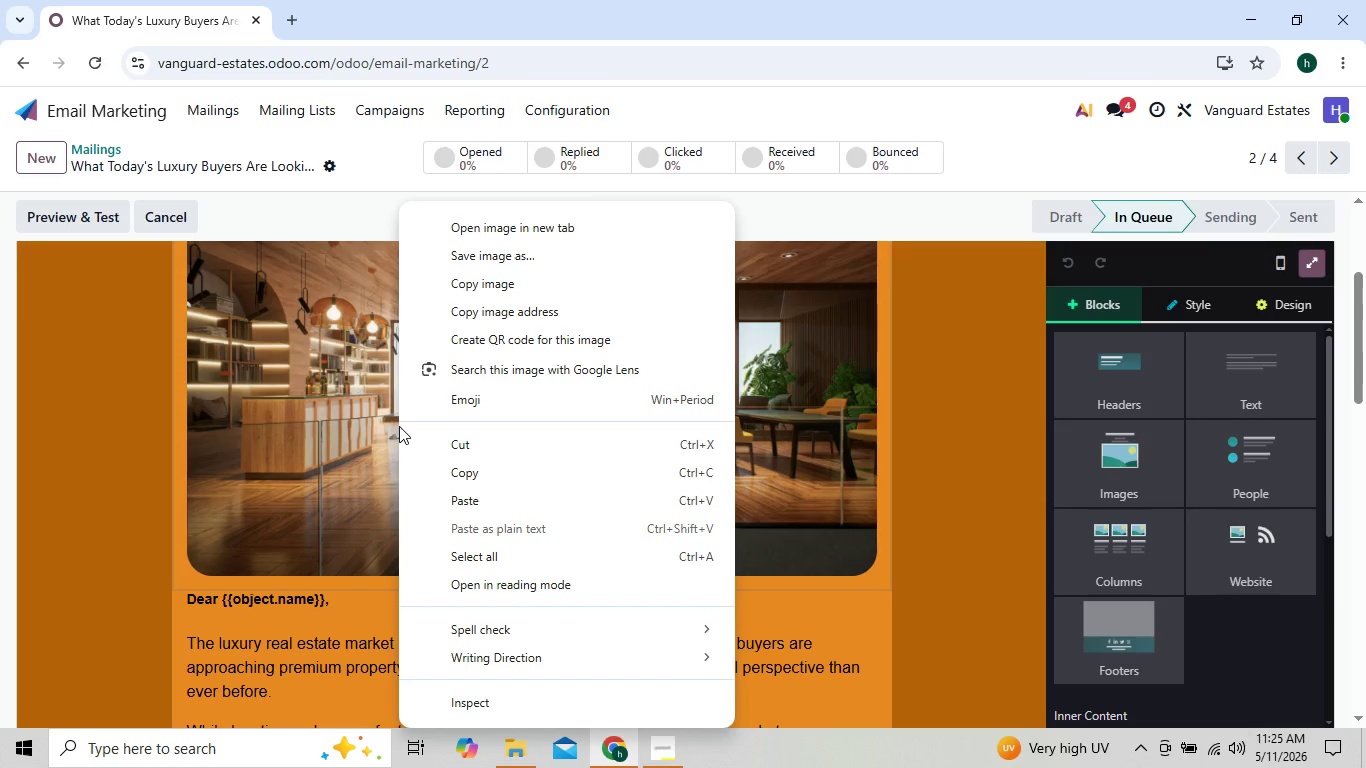 
left_click([399, 426])
 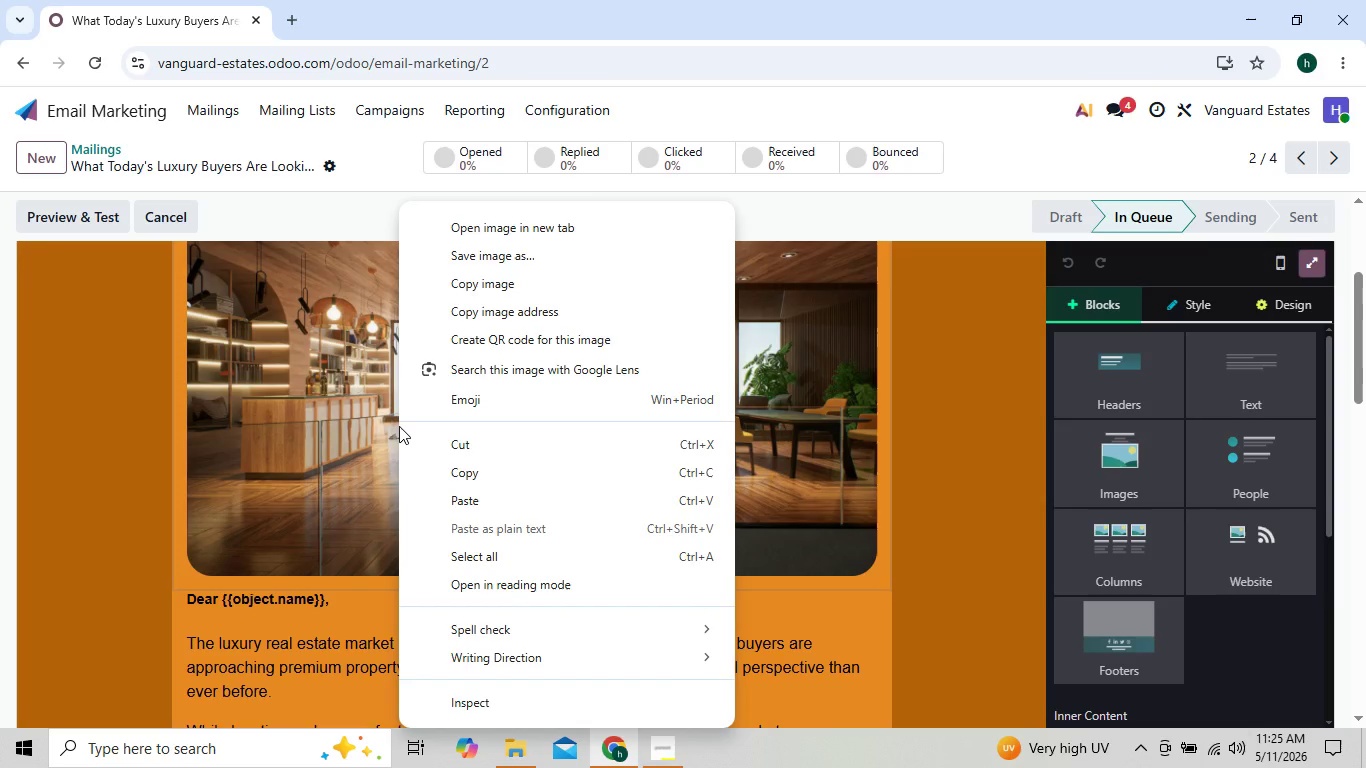 
left_click_drag(start_coordinate=[399, 426], to_coordinate=[408, 495])
 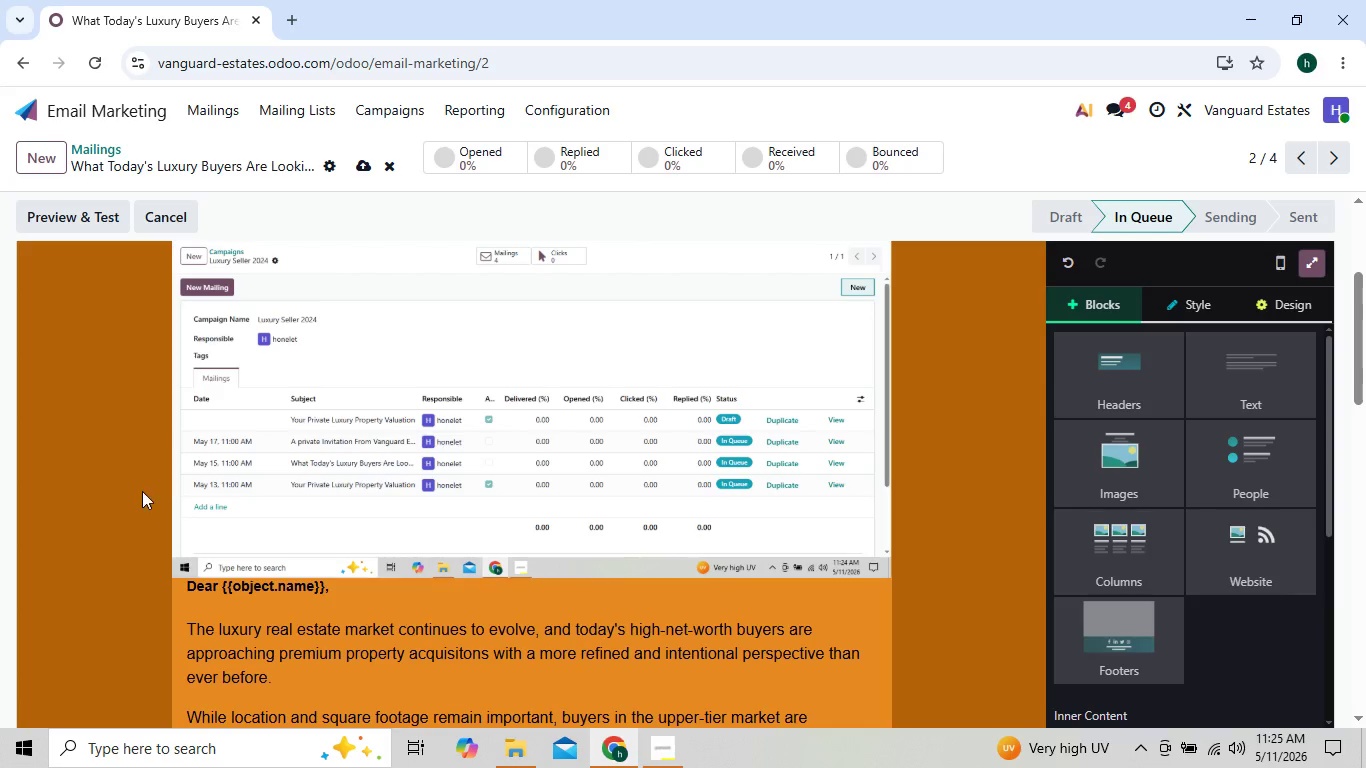 
left_click([139, 491])
 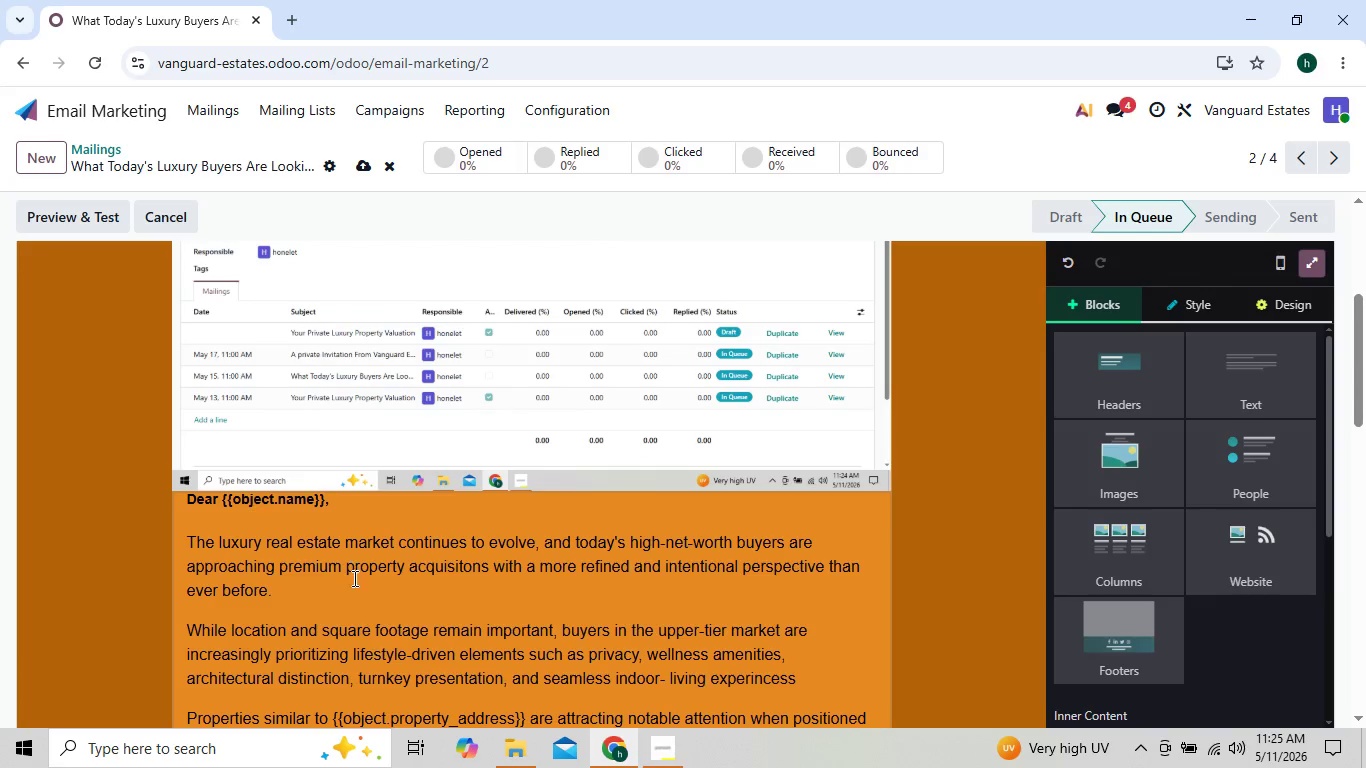 
wait(12.66)
 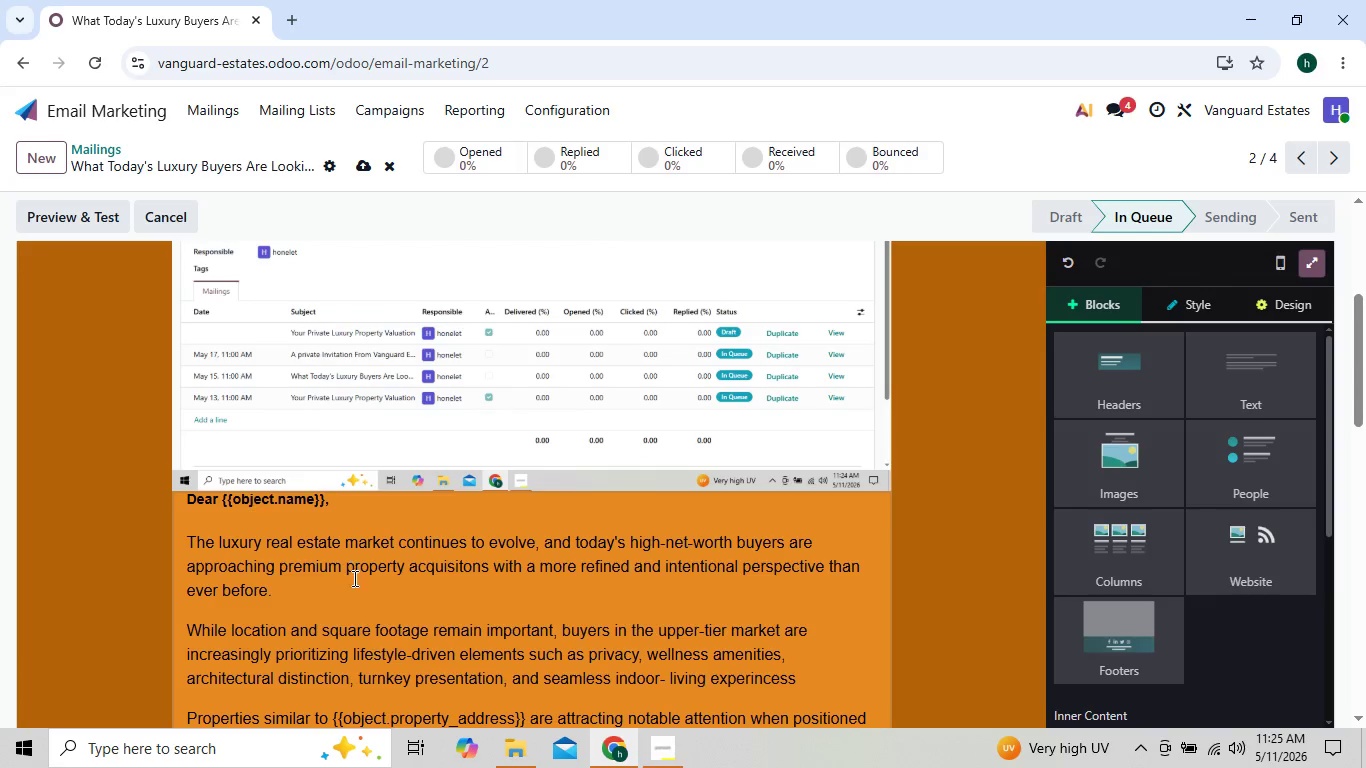 
double_click([503, 575])
 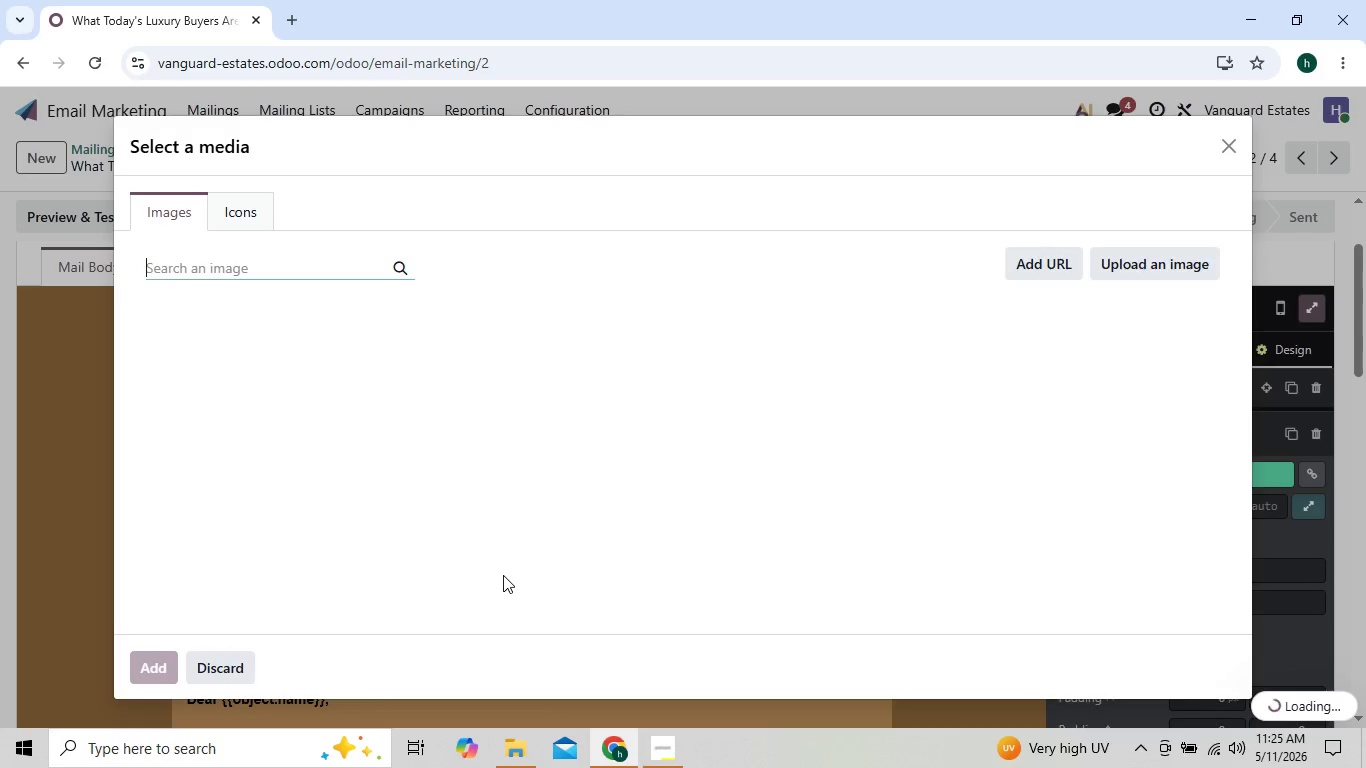 
mouse_move([396, 496])
 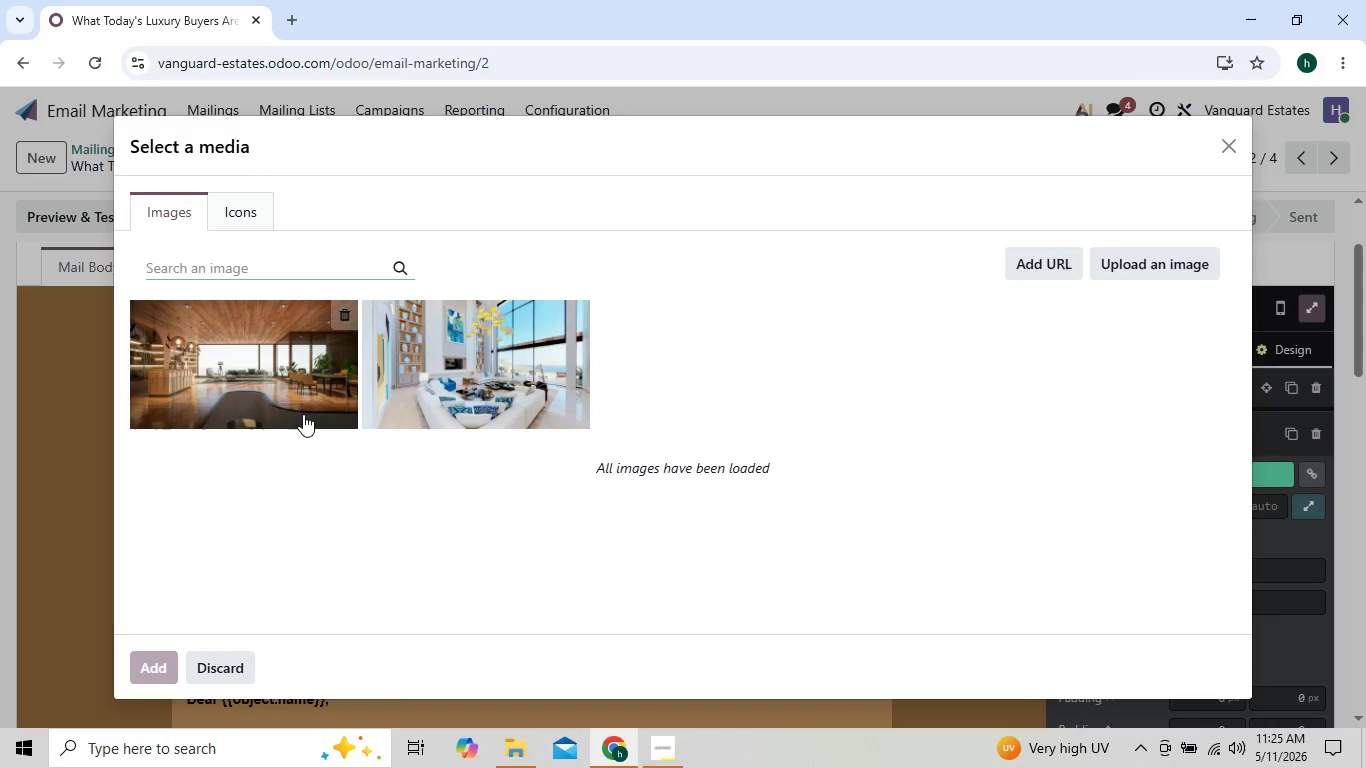 
left_click([303, 414])
 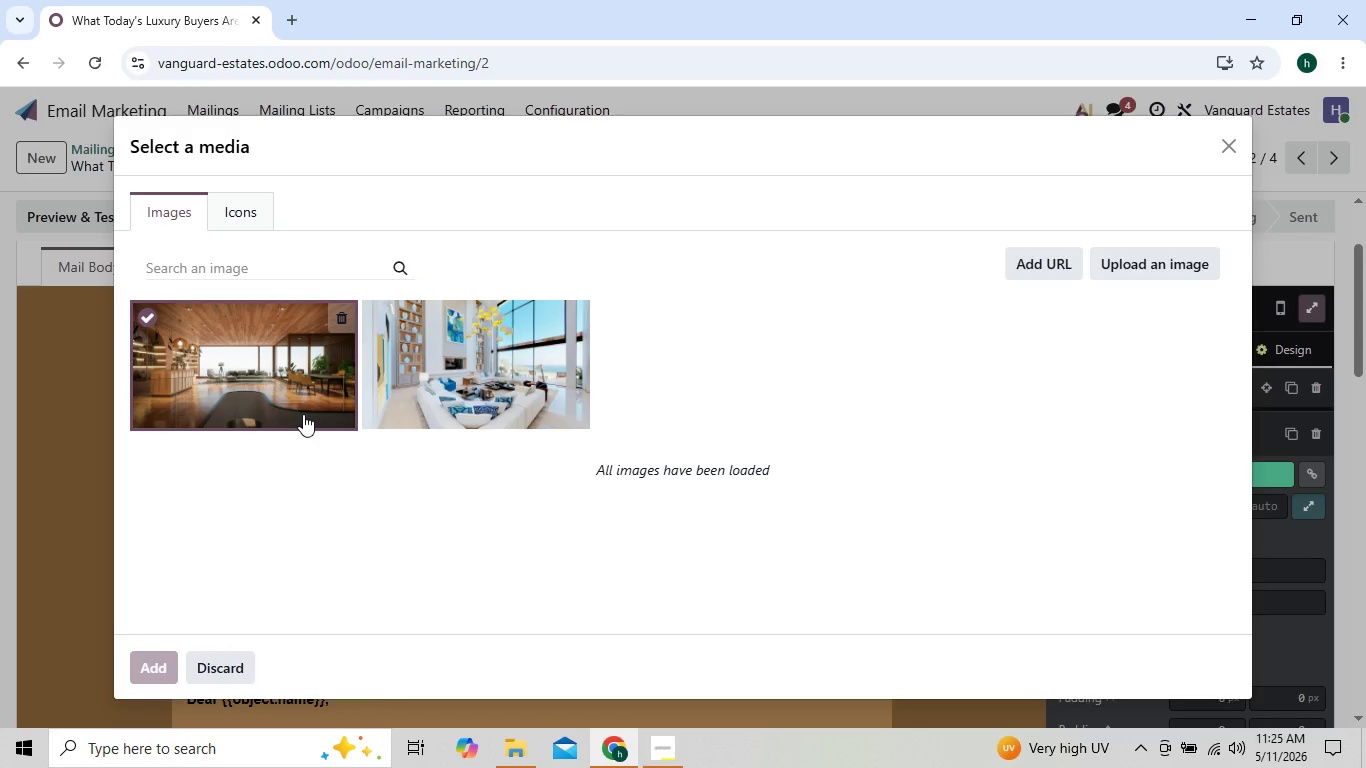 
double_click([303, 414])
 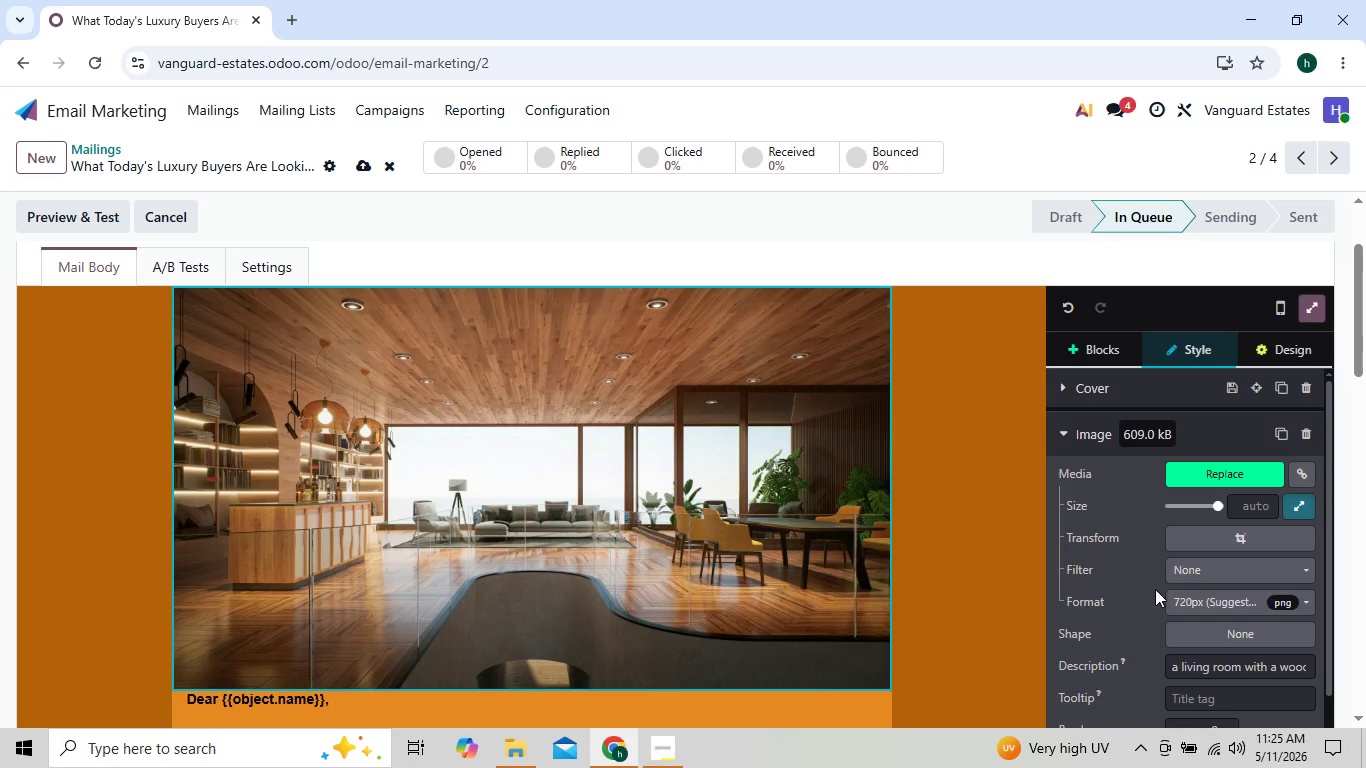 
left_click([1249, 550])
 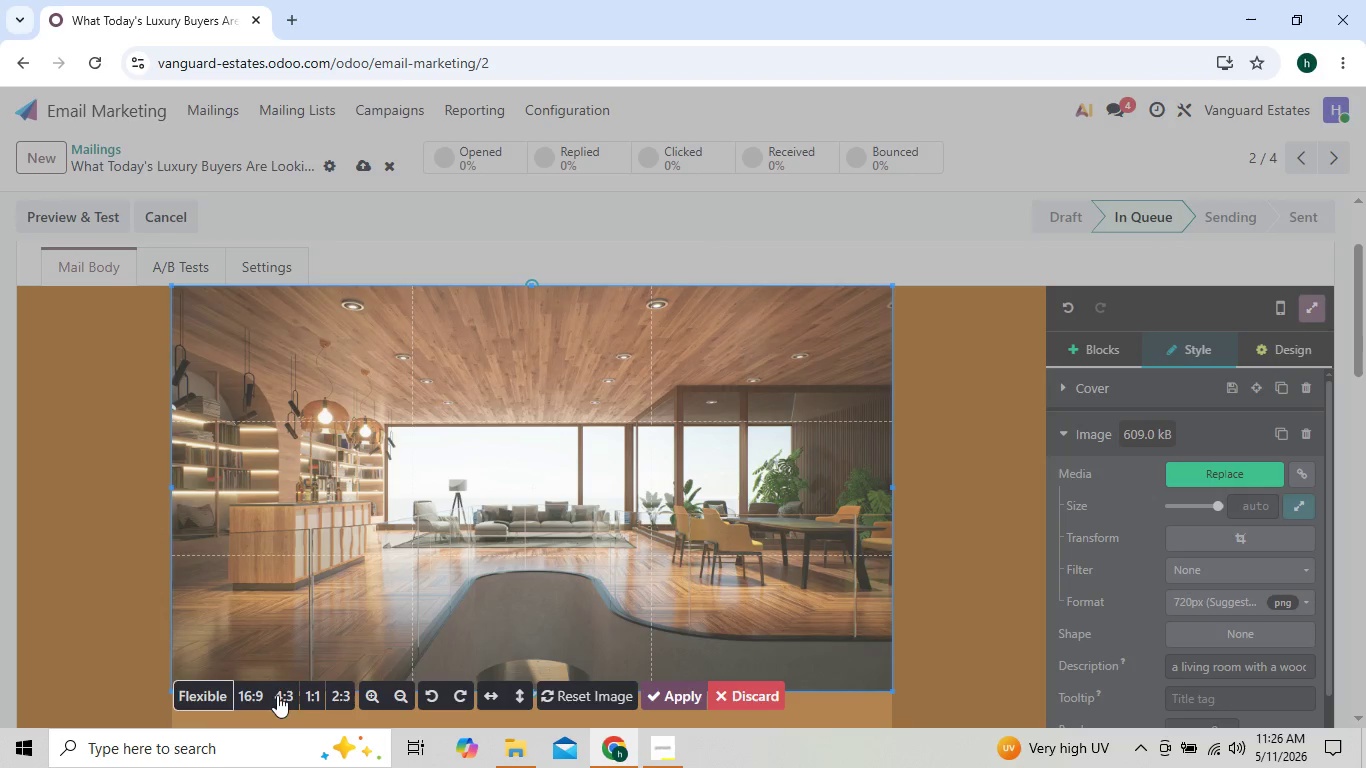 
left_click([263, 692])
 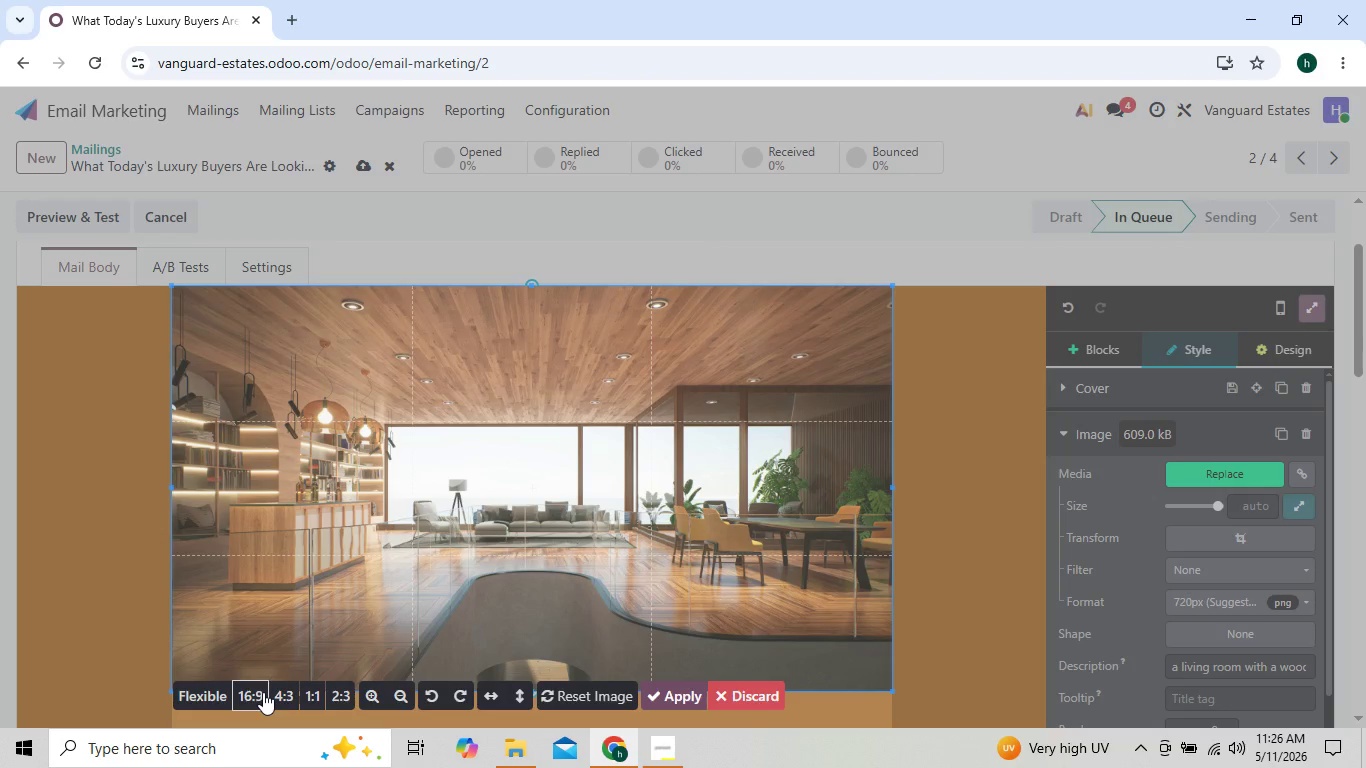 
left_click([263, 692])
 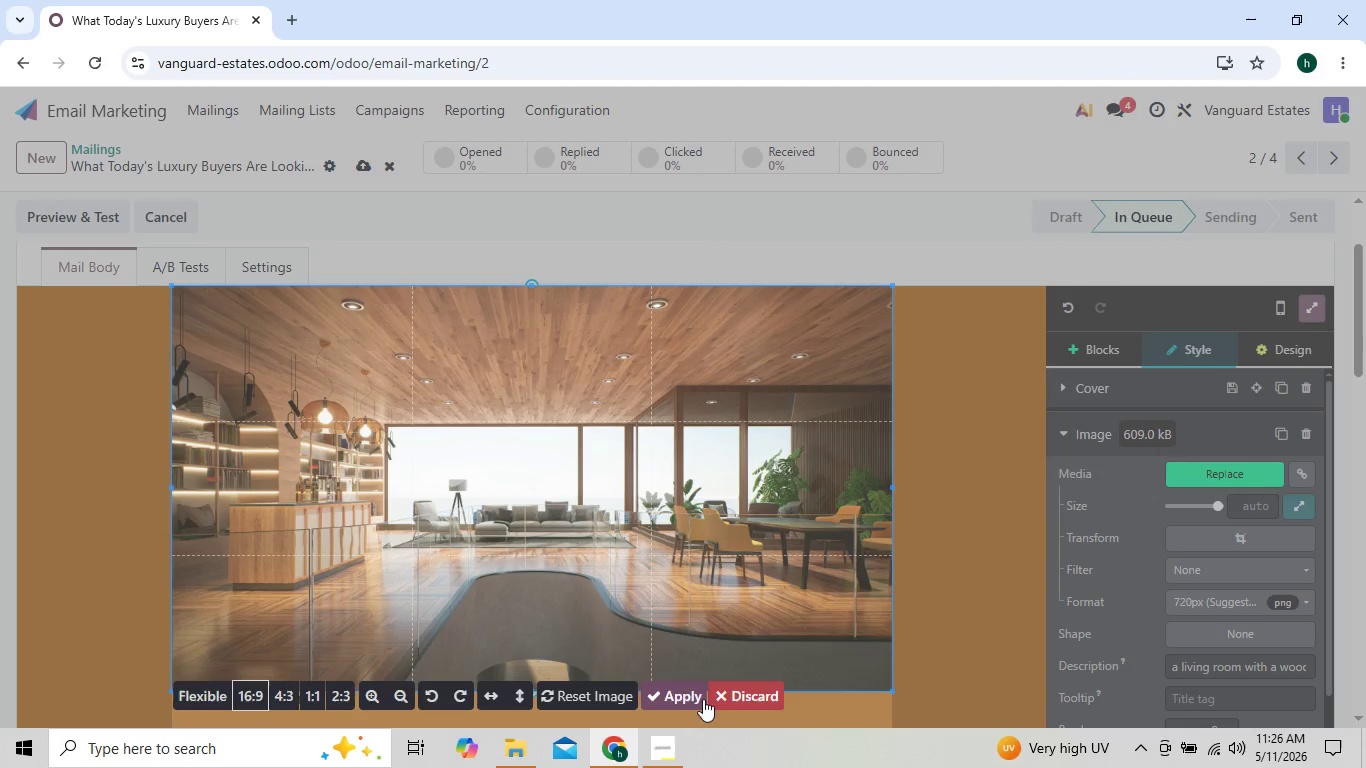 
left_click([687, 696])
 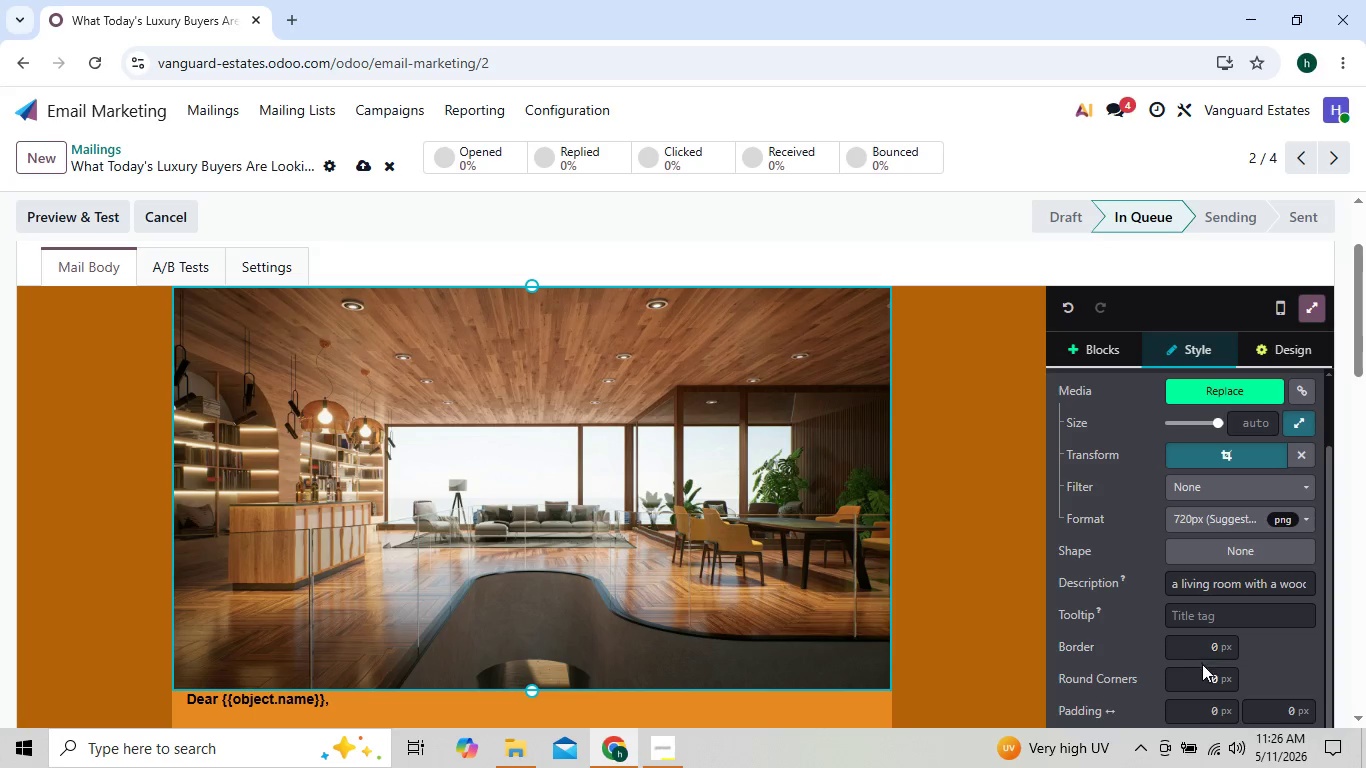 
left_click([1202, 673])
 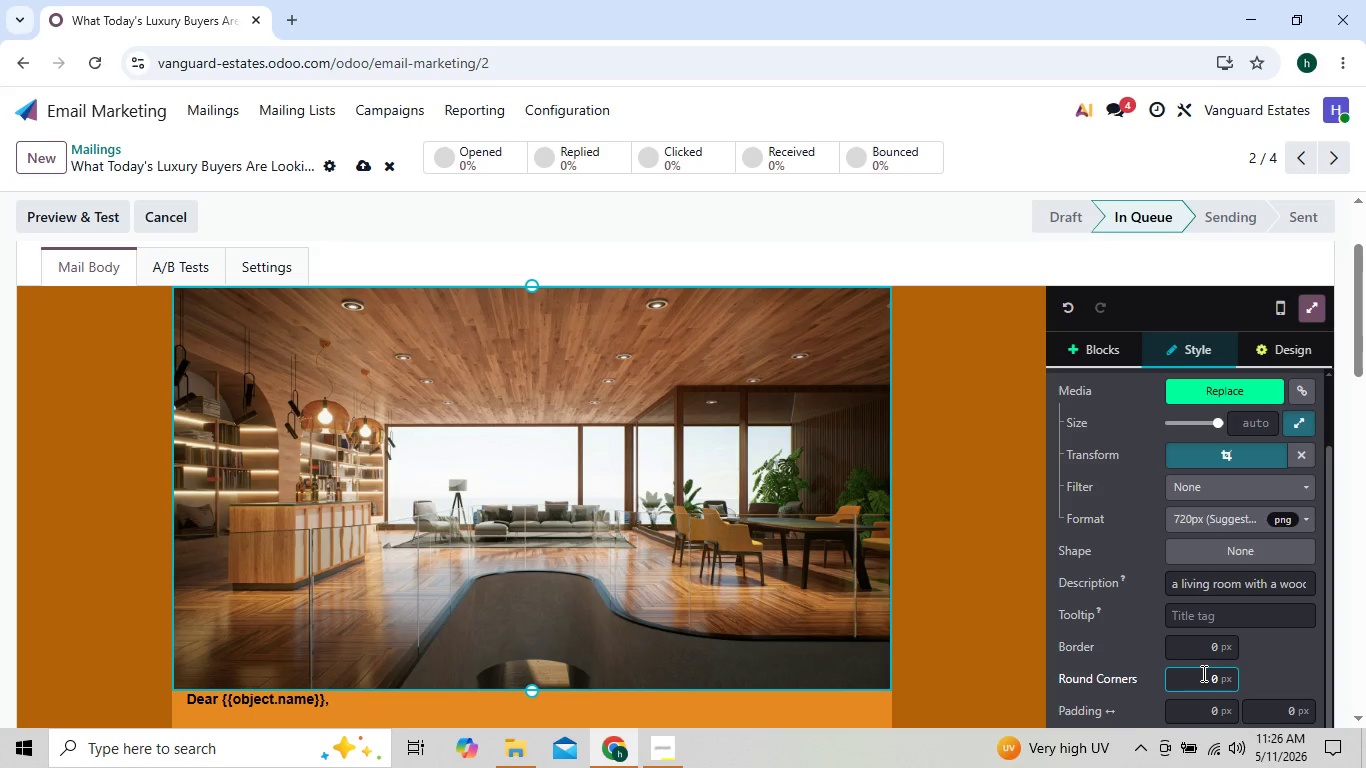 
key(4)
 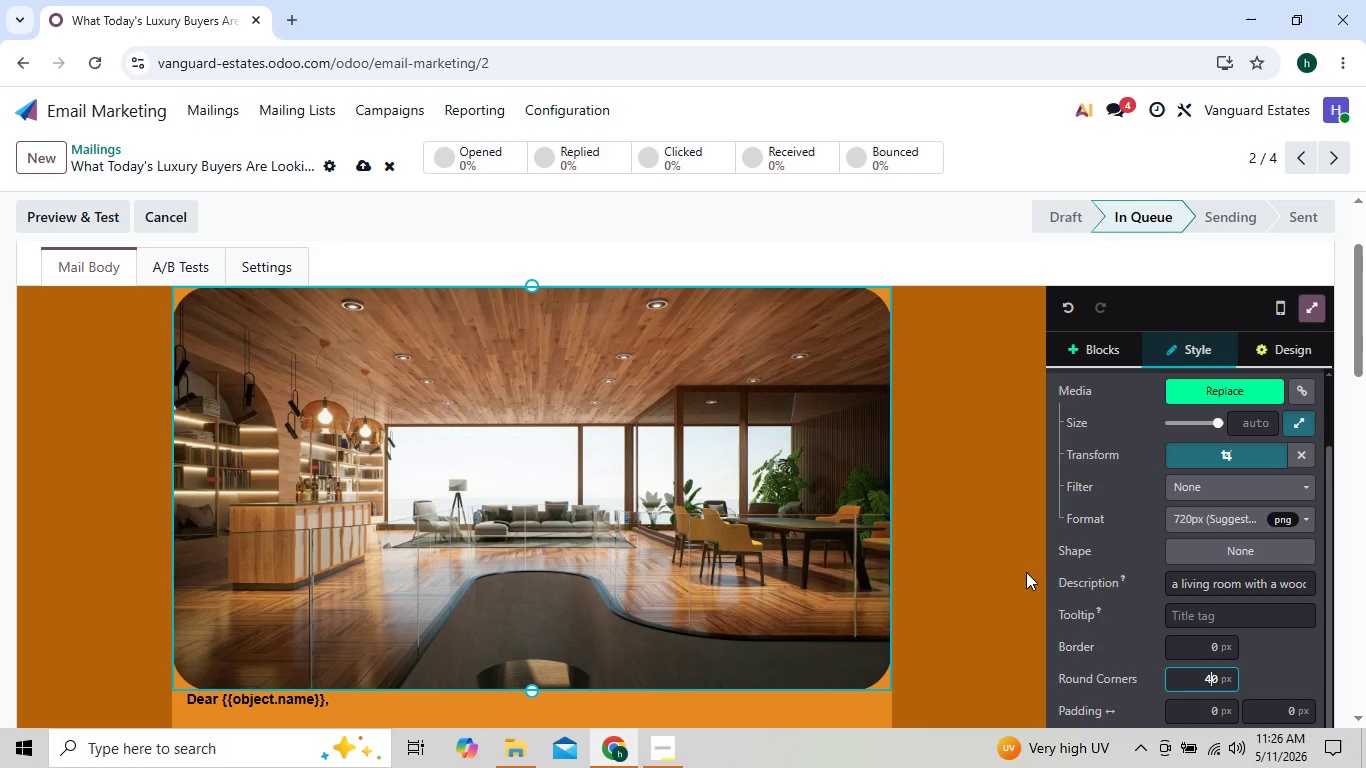 
left_click([1017, 570])
 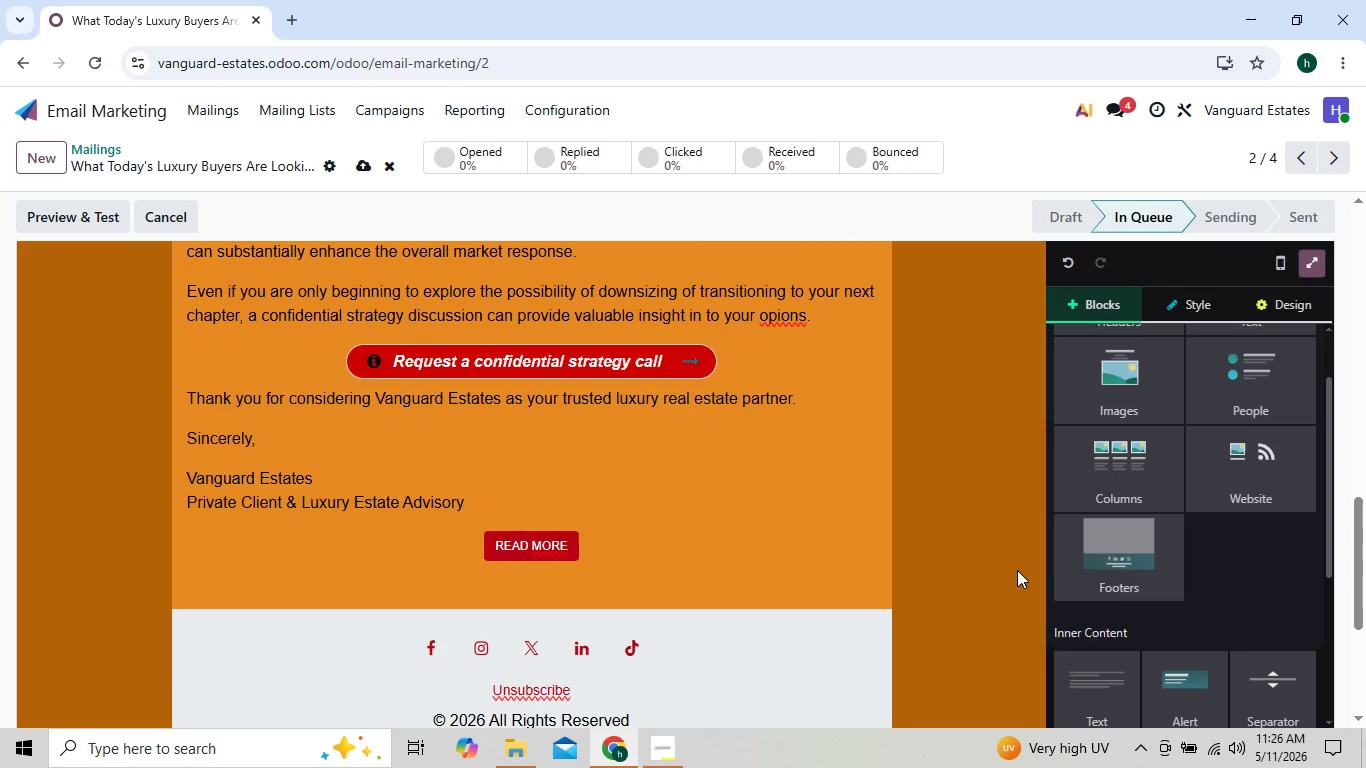 
wait(9.38)
 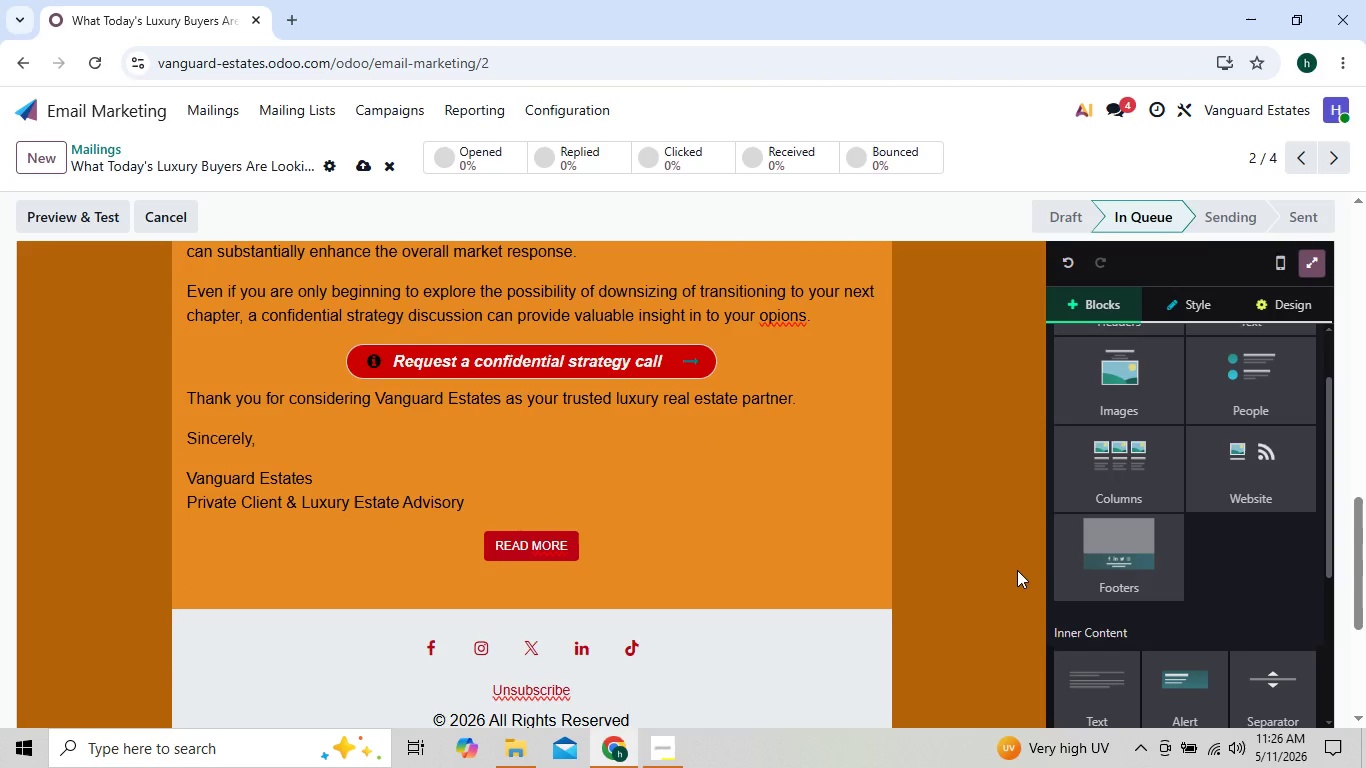 
left_click([180, 464])
 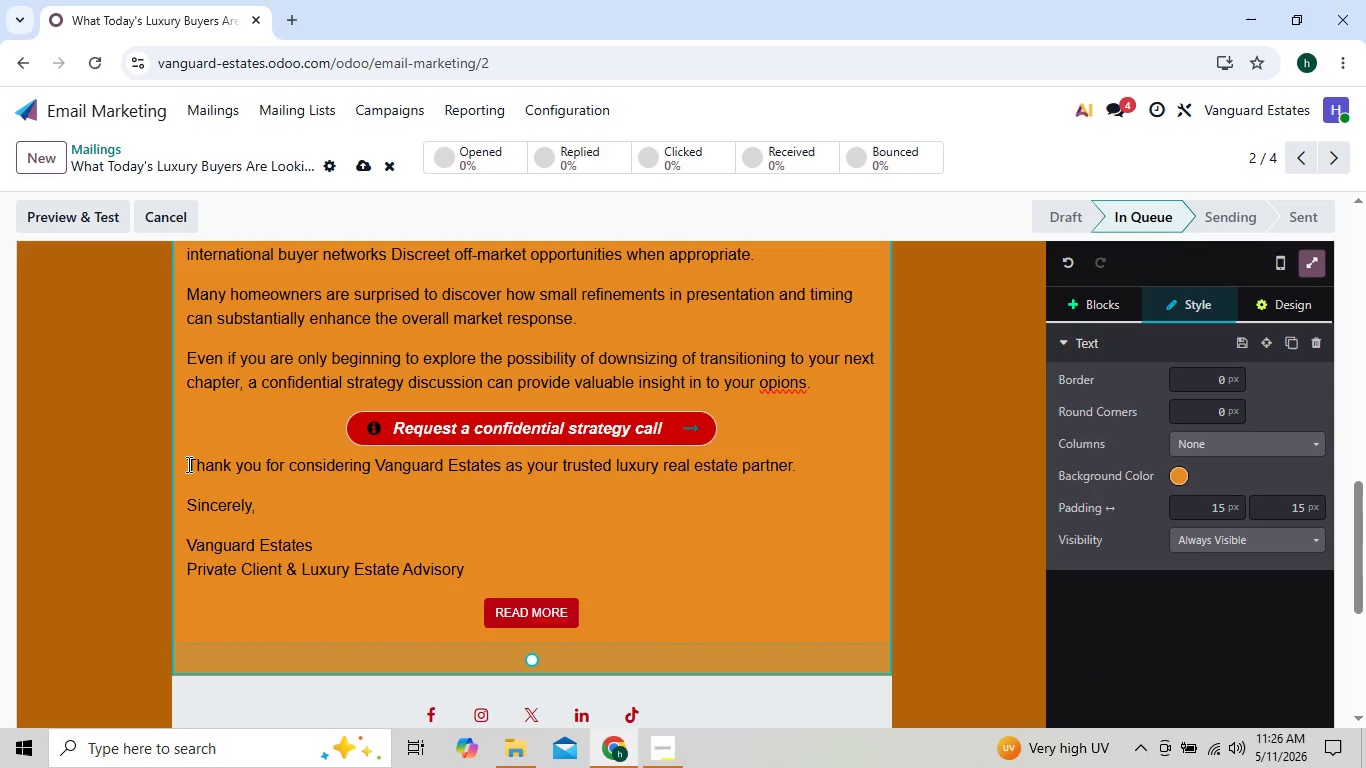 
left_click([187, 464])
 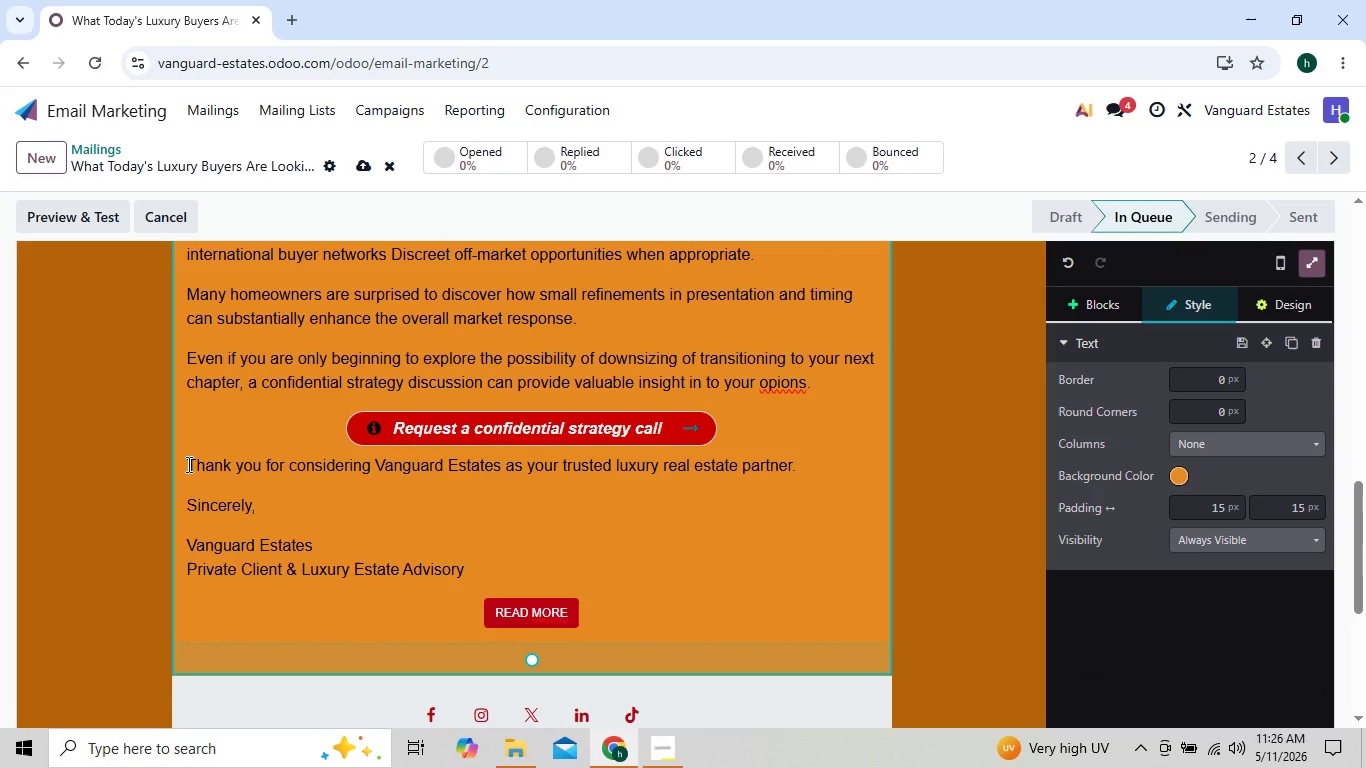 
key(Shift+ShiftRight)
 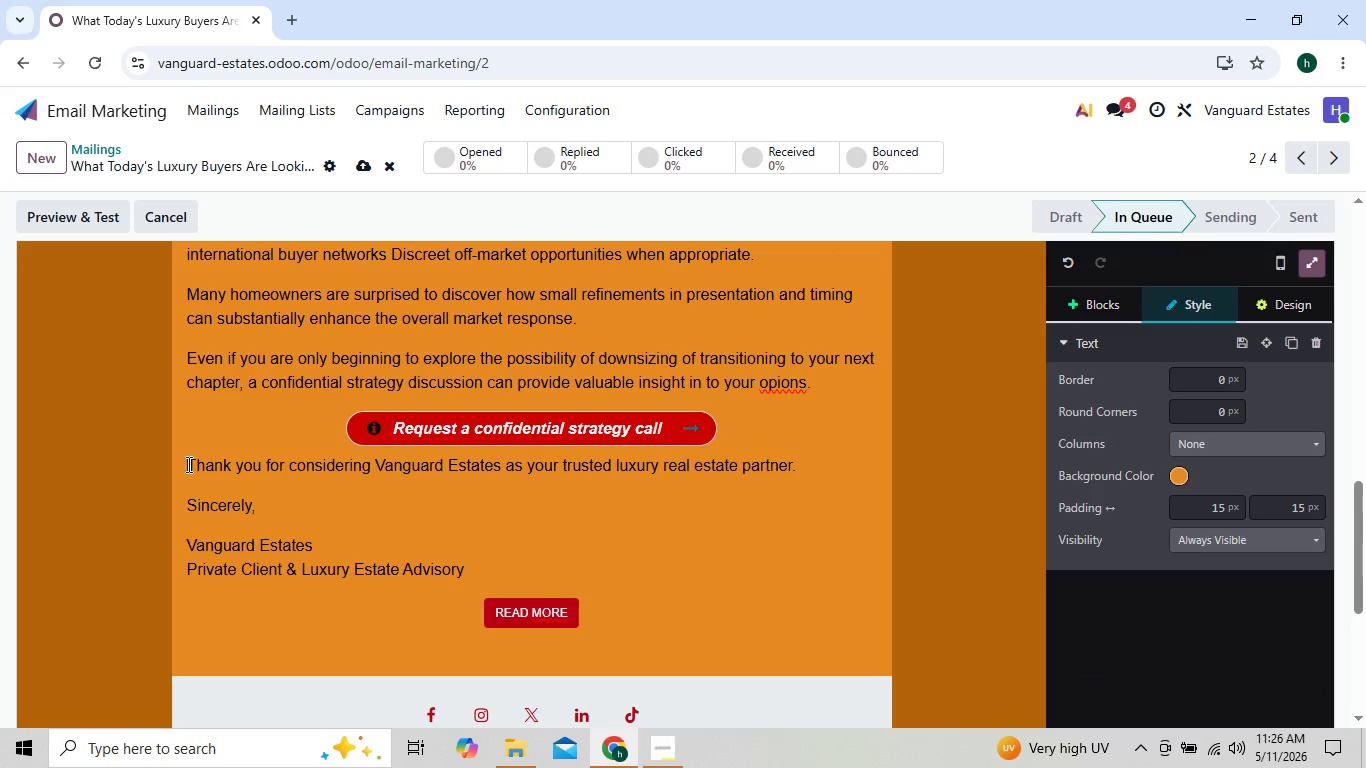 
key(Shift+Enter)
 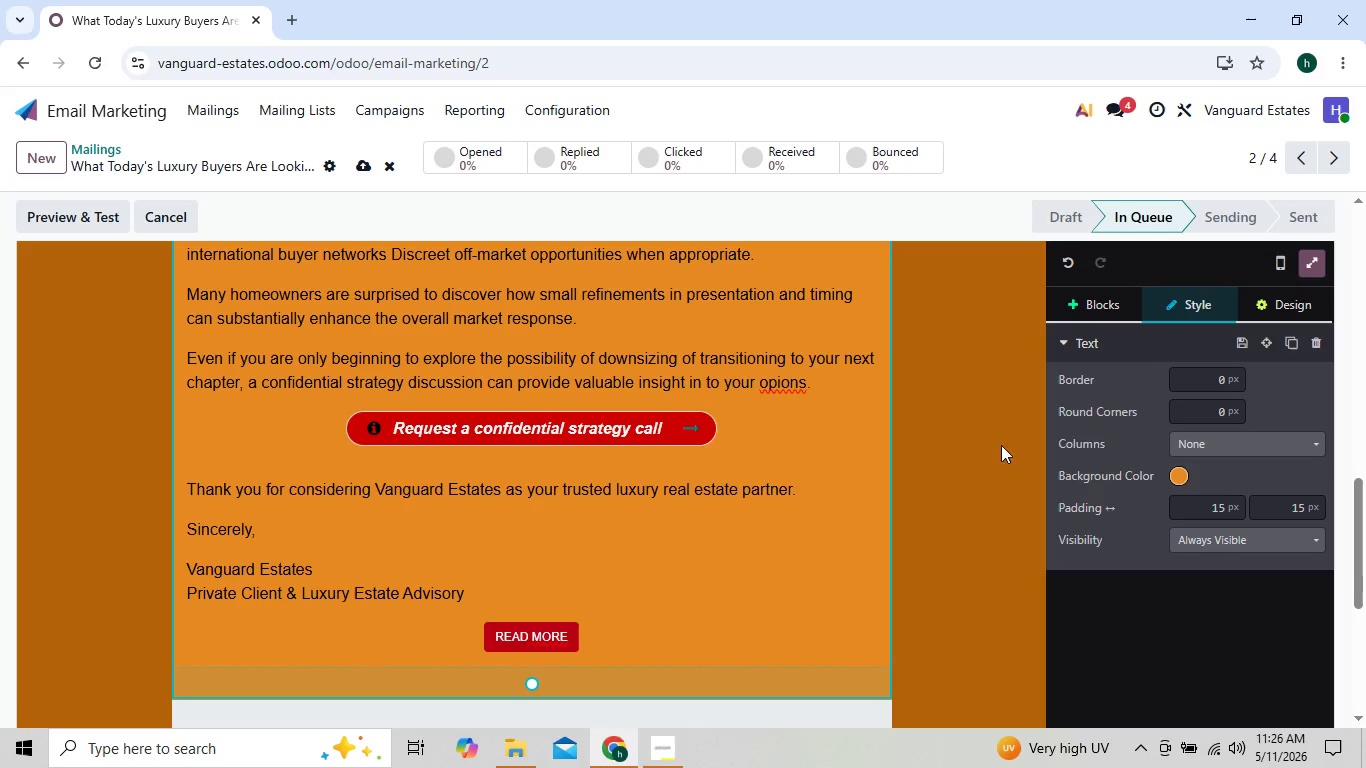 
wait(5.38)
 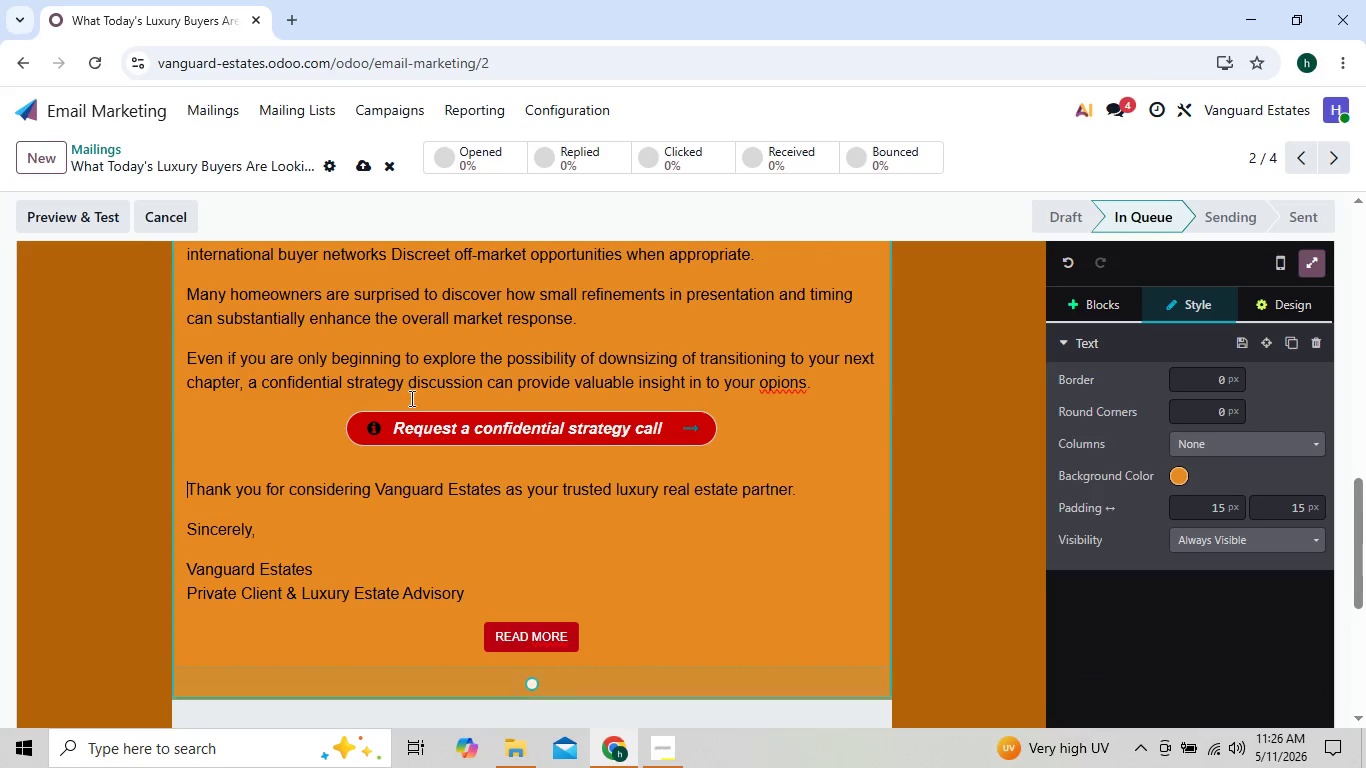 
left_click([953, 594])
 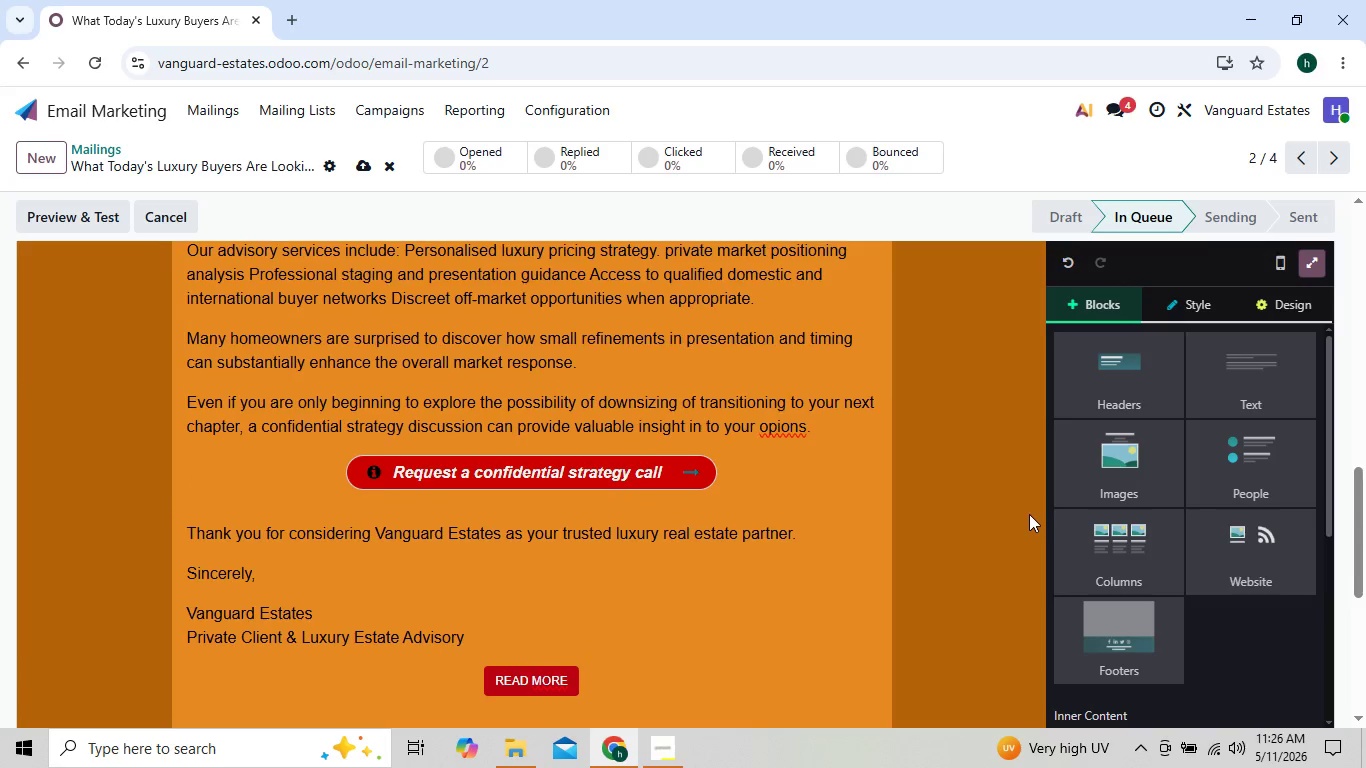 
wait(8.8)
 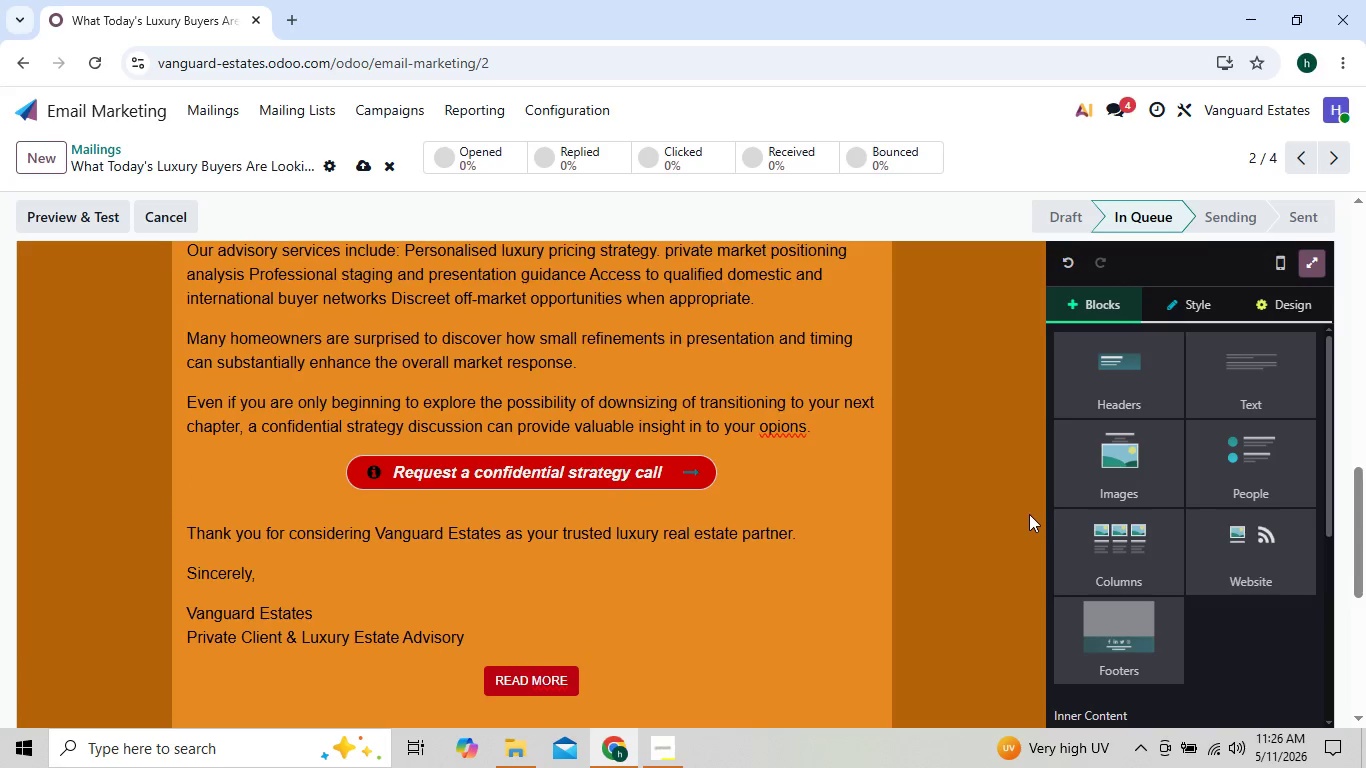 
left_click([218, 103])
 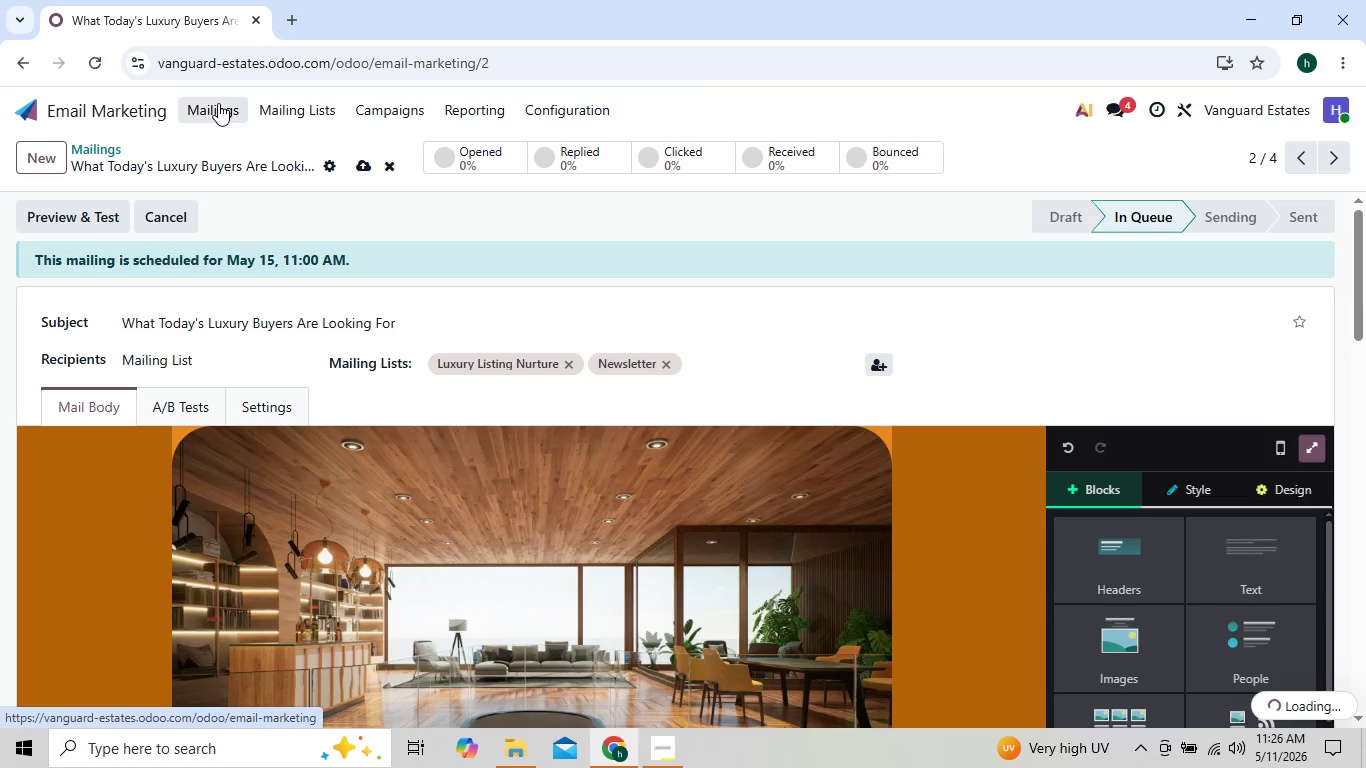 
wait(8.14)
 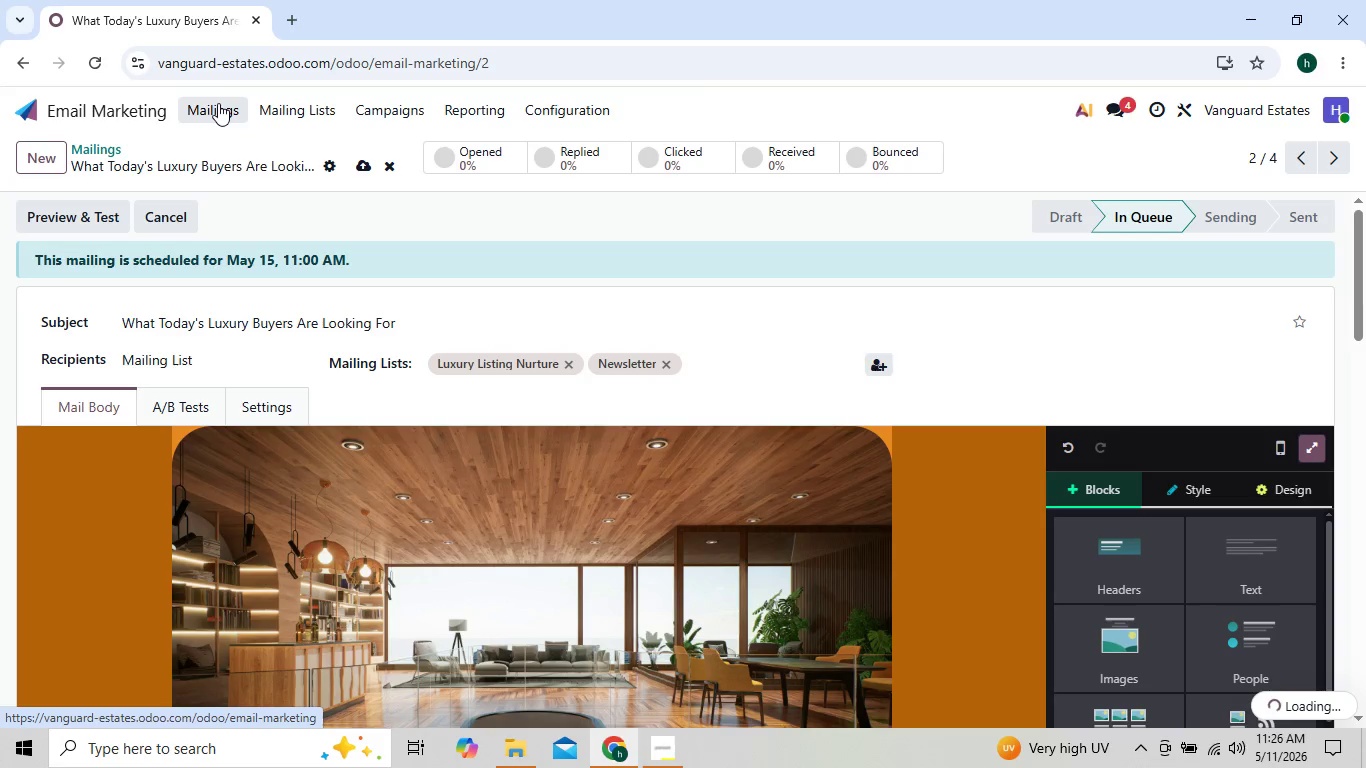 
left_click([433, 592])
 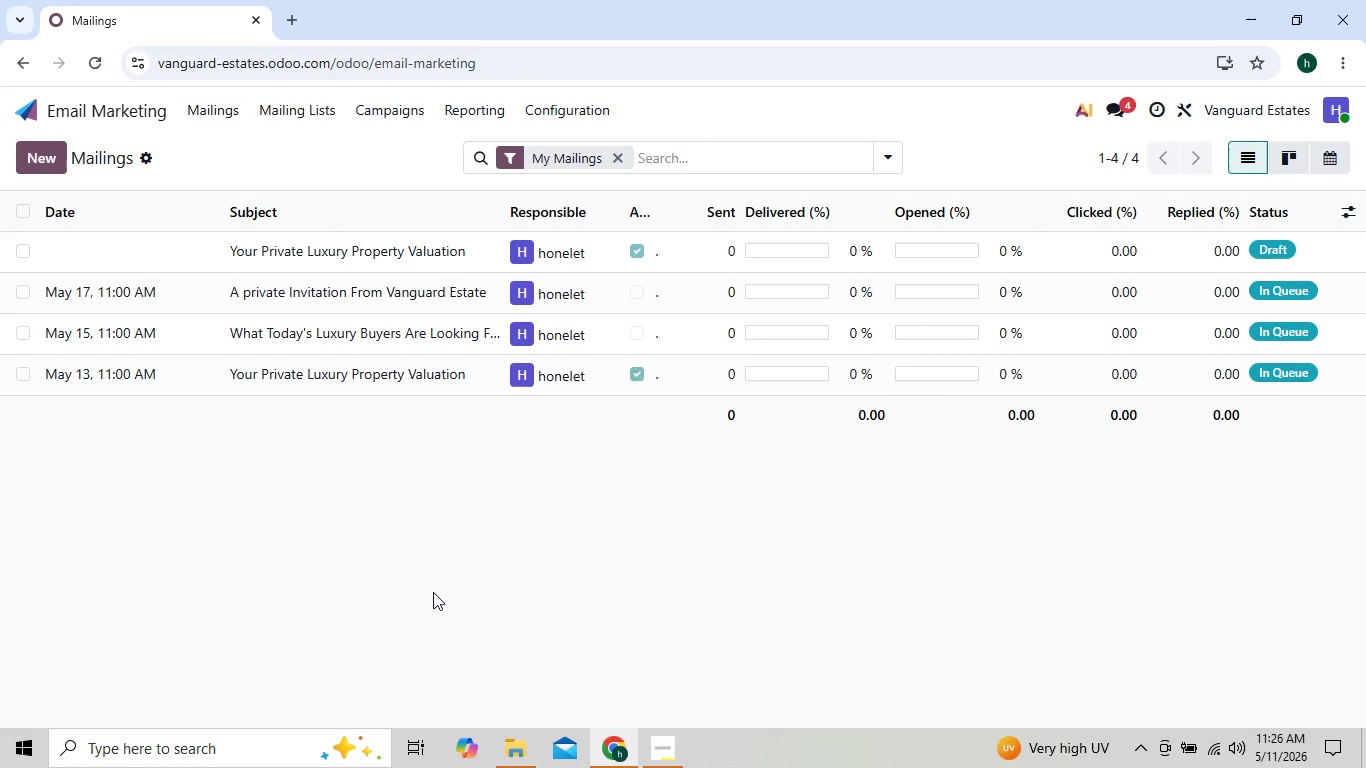 
key(Meta+G)
 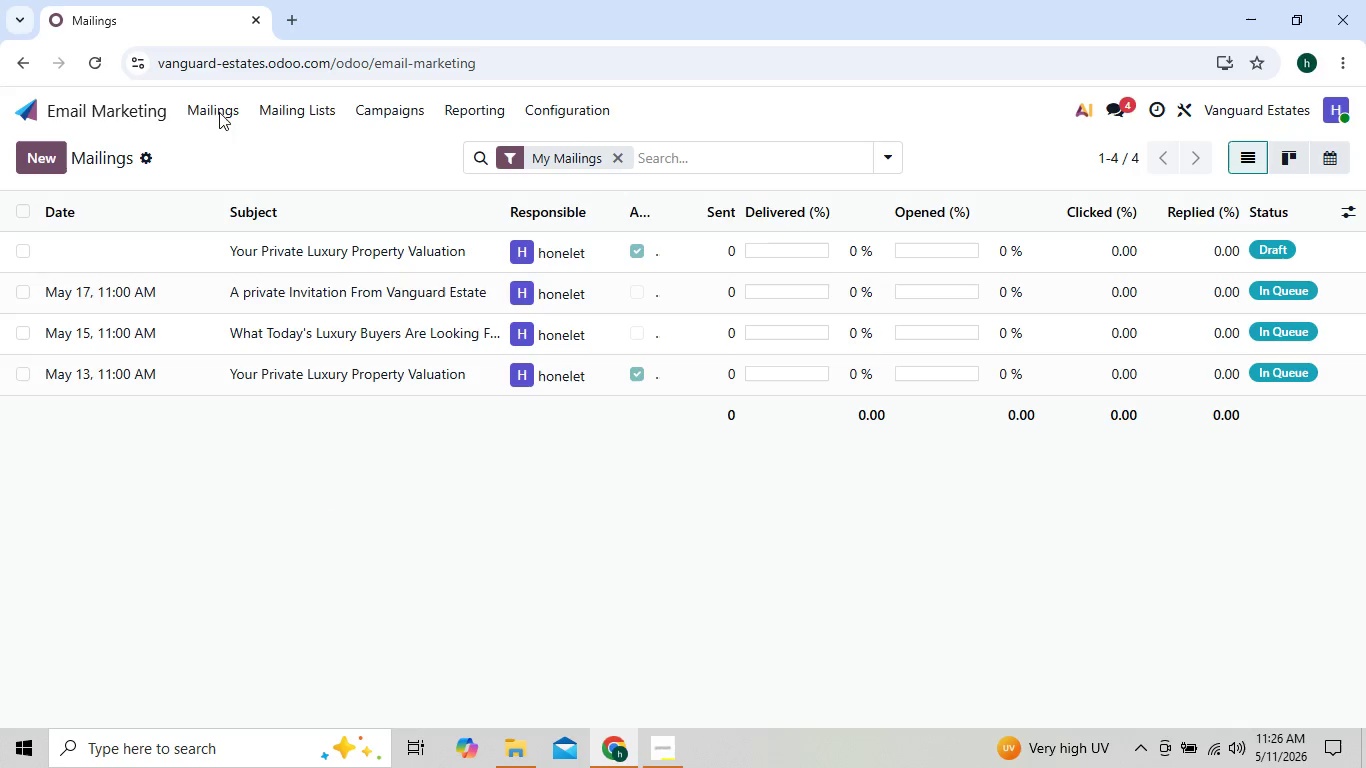 
wait(12.91)
 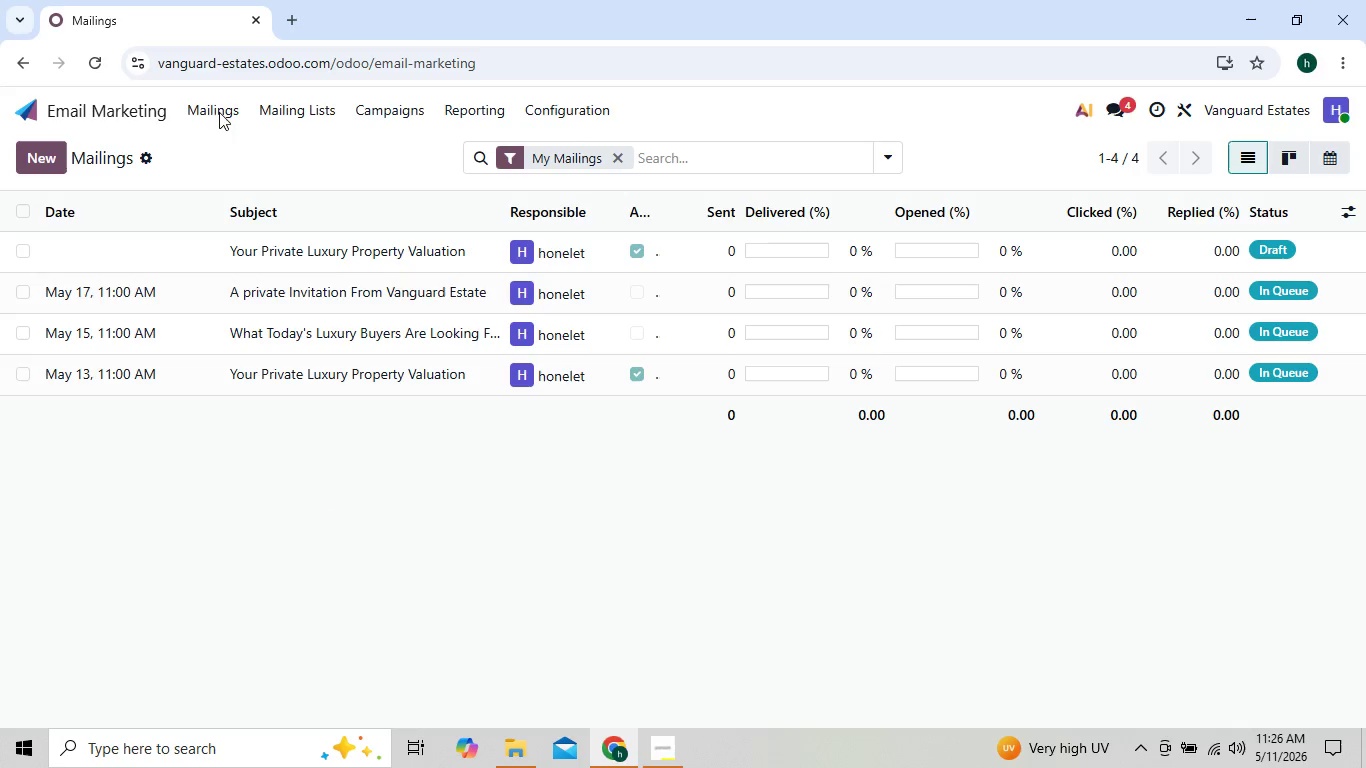 
left_click([221, 106])
 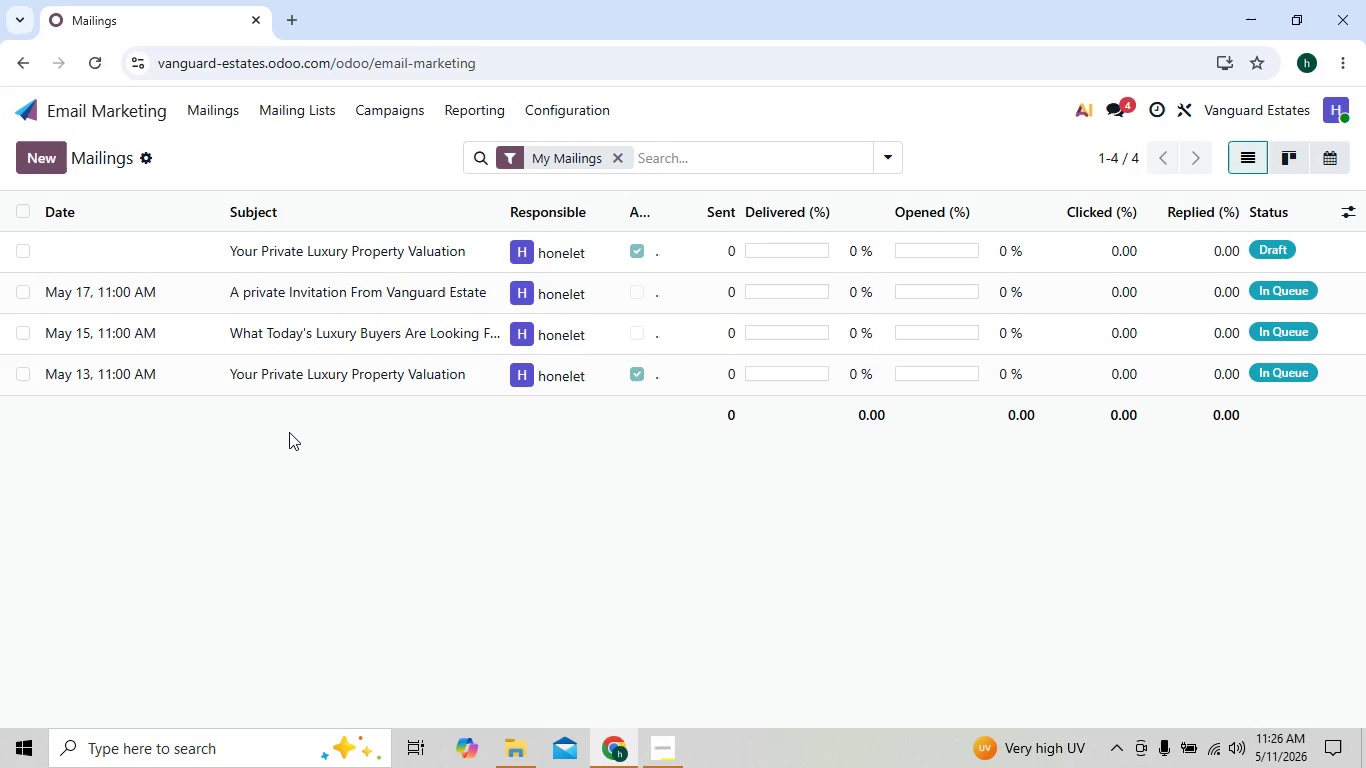 
left_click([289, 432])
 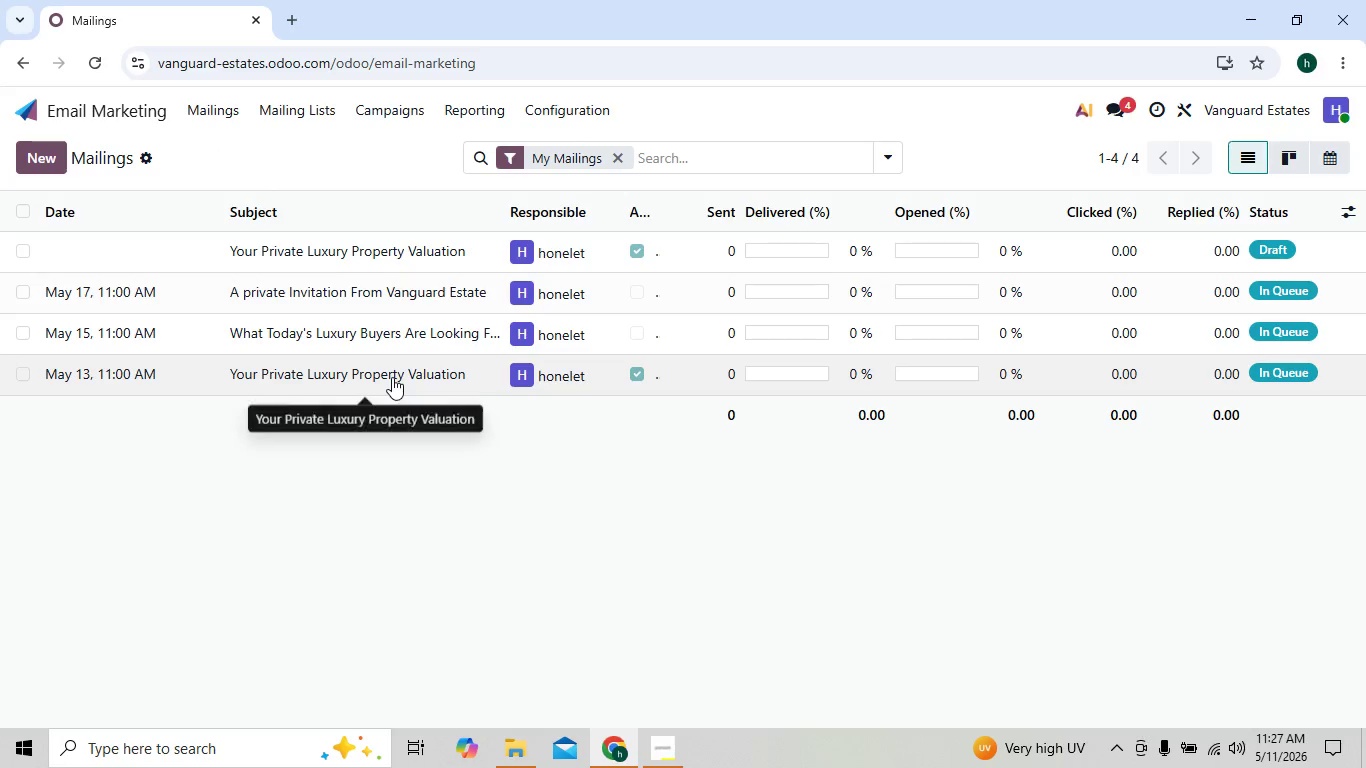 
double_click([392, 377])
 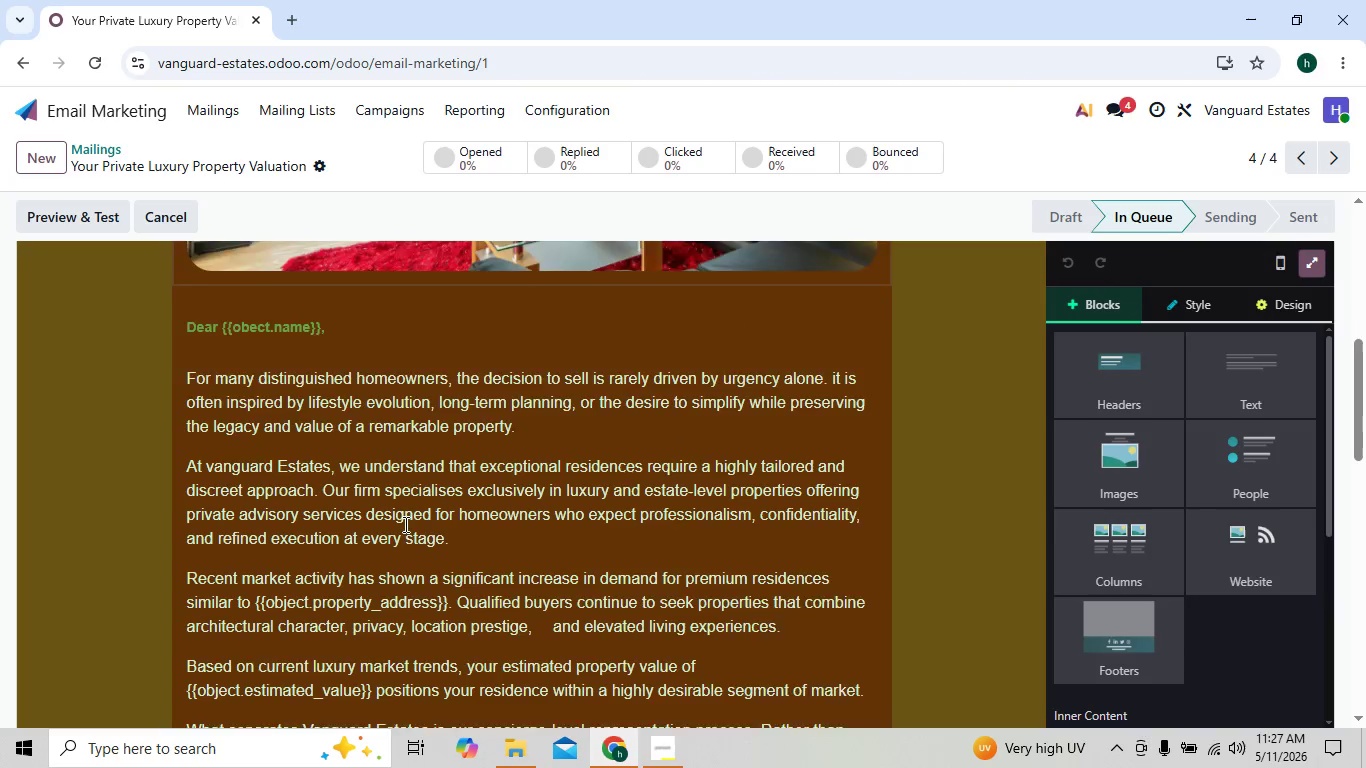 
wait(13.06)
 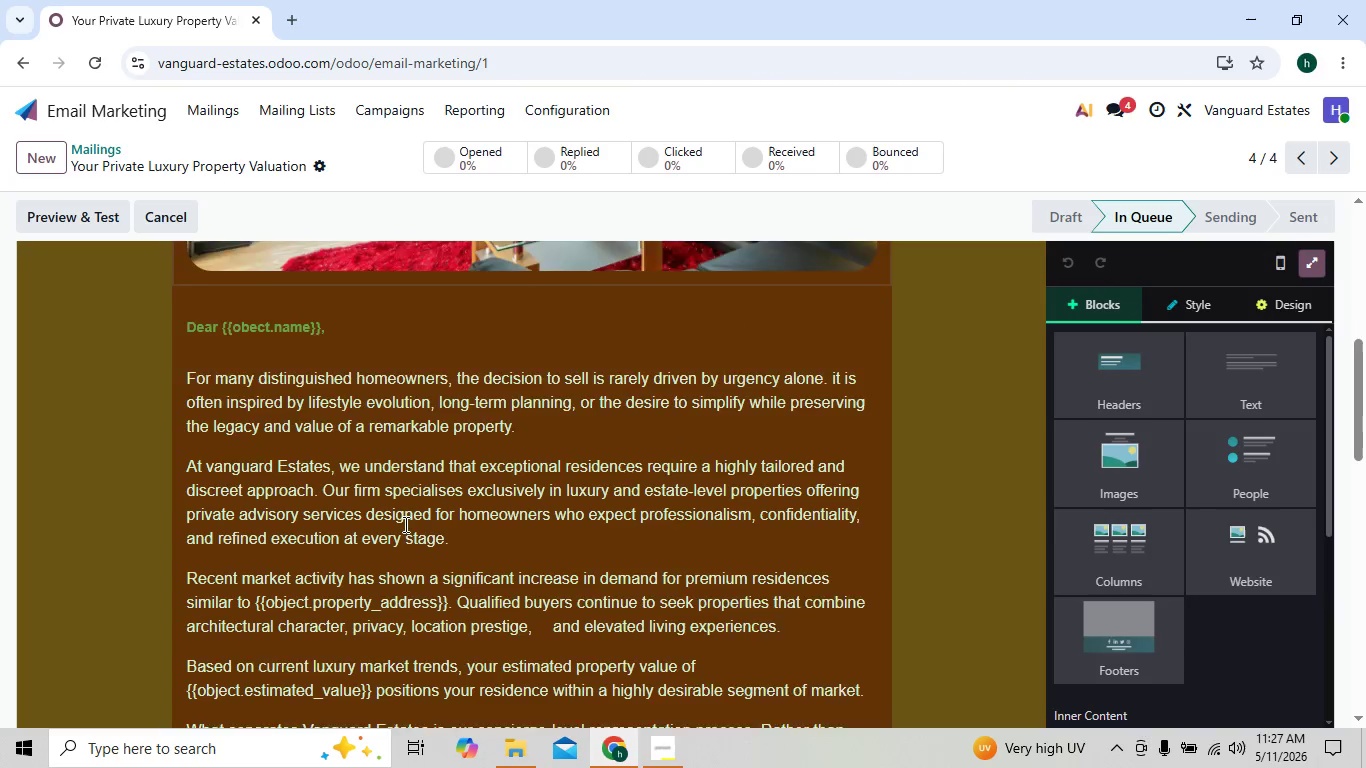 
left_click([229, 104])
 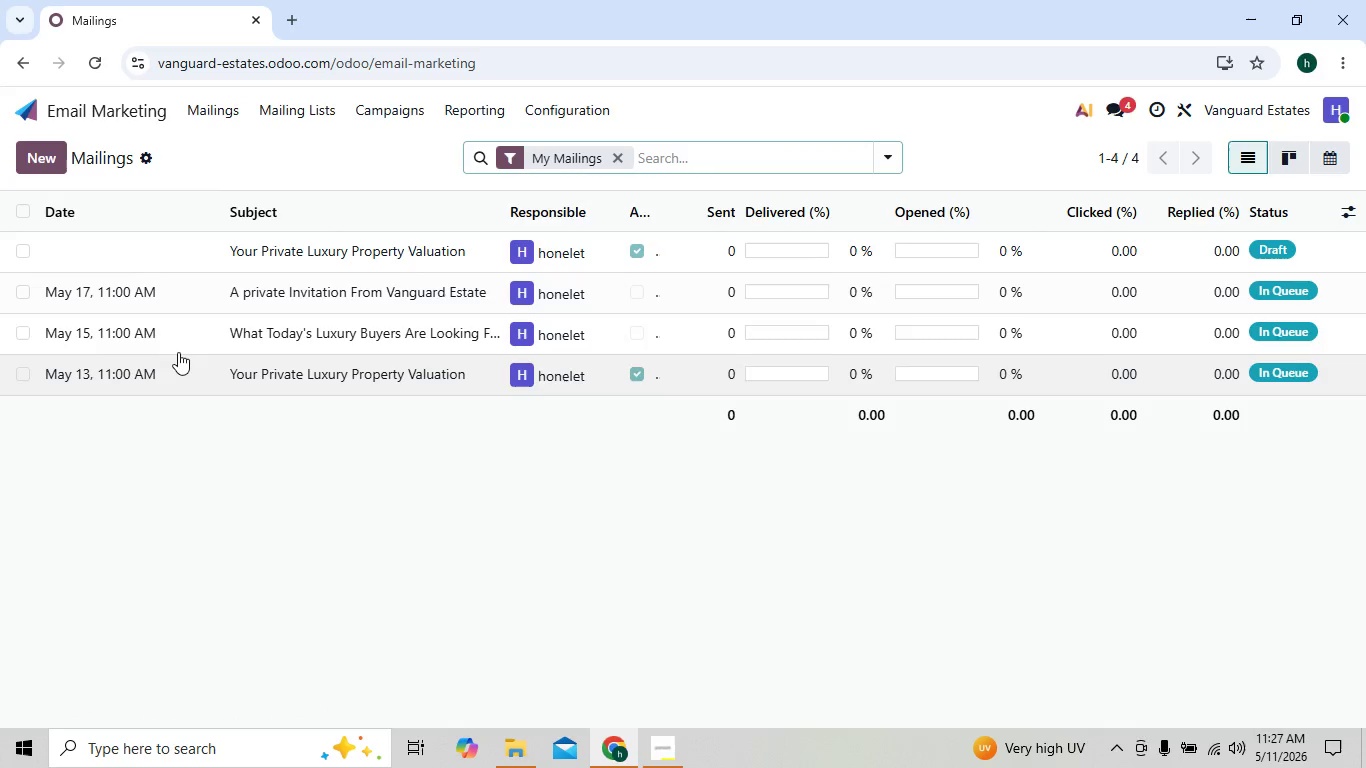 
double_click([185, 331])
 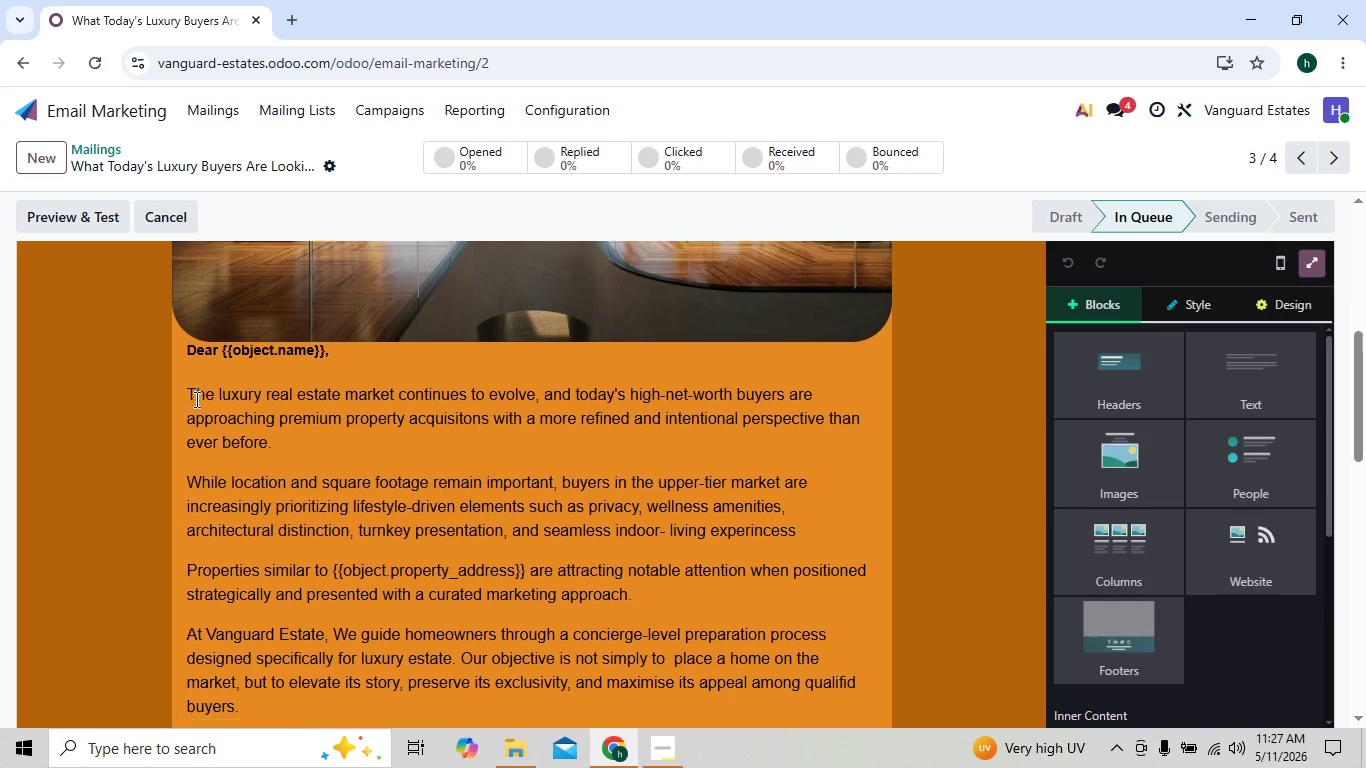 
wait(6.3)
 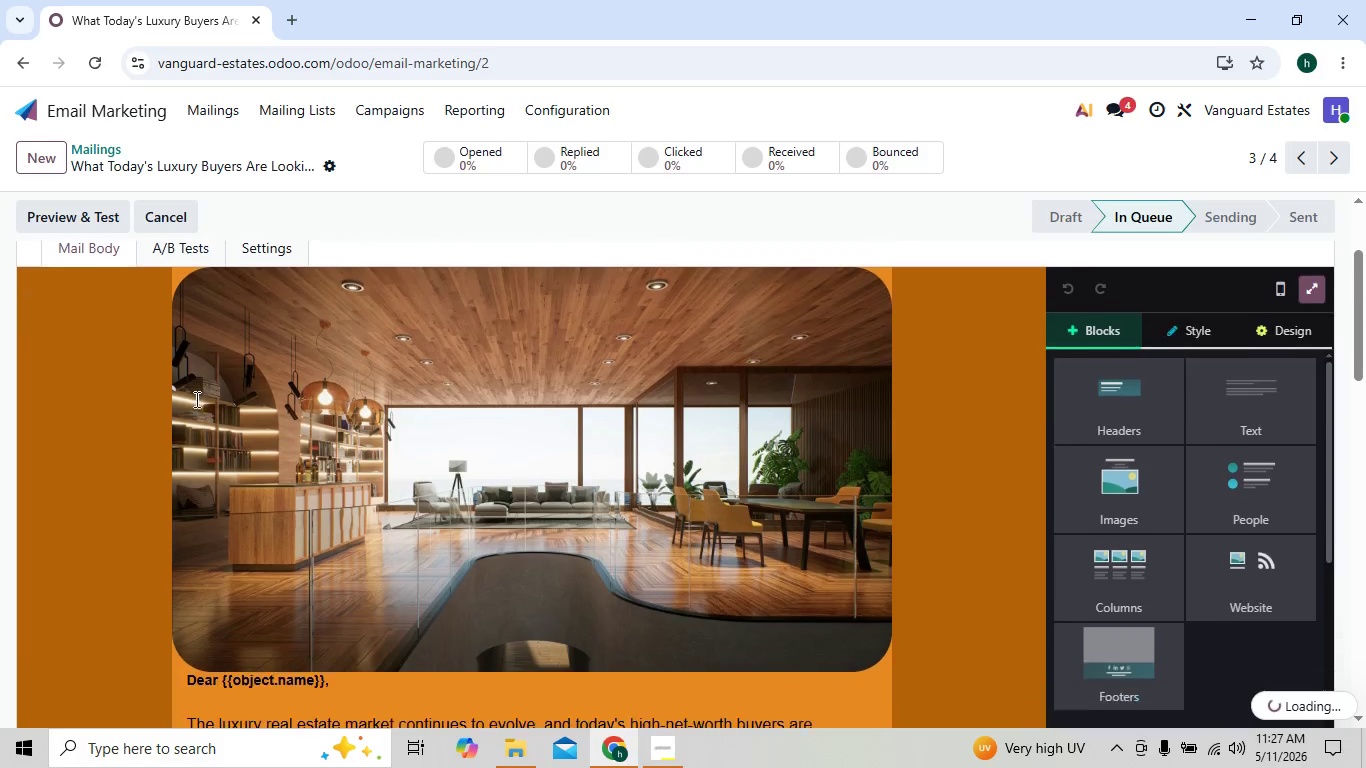 
left_click([186, 293])
 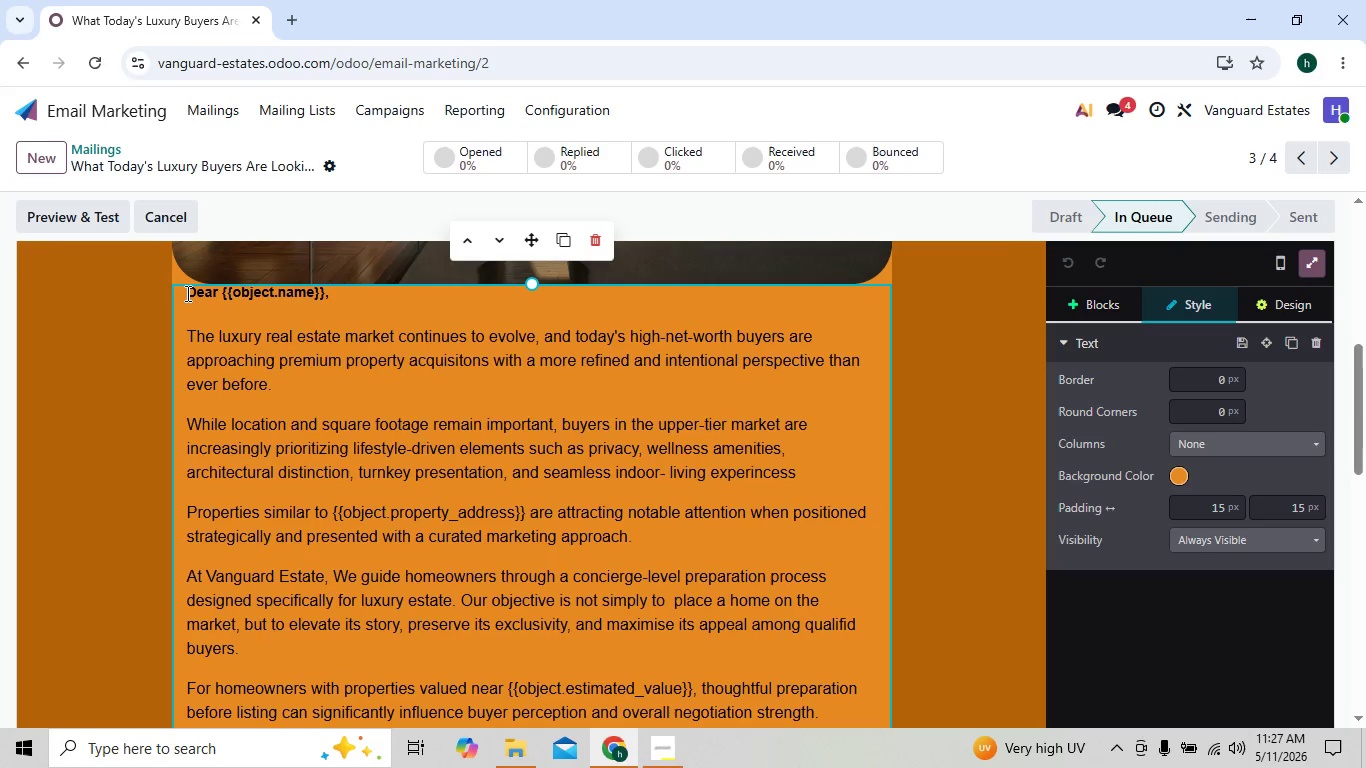 
key(Enter)
 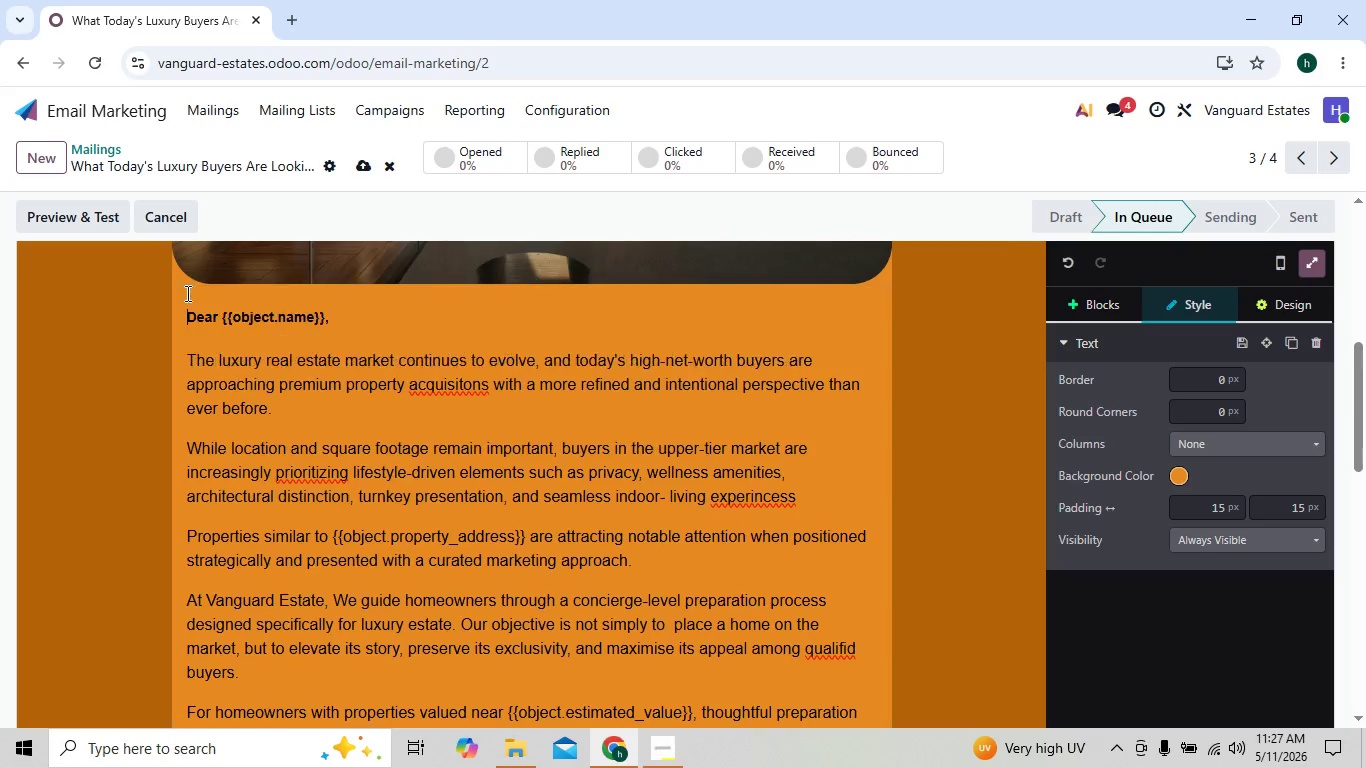 
key(Shift+ShiftRight)
 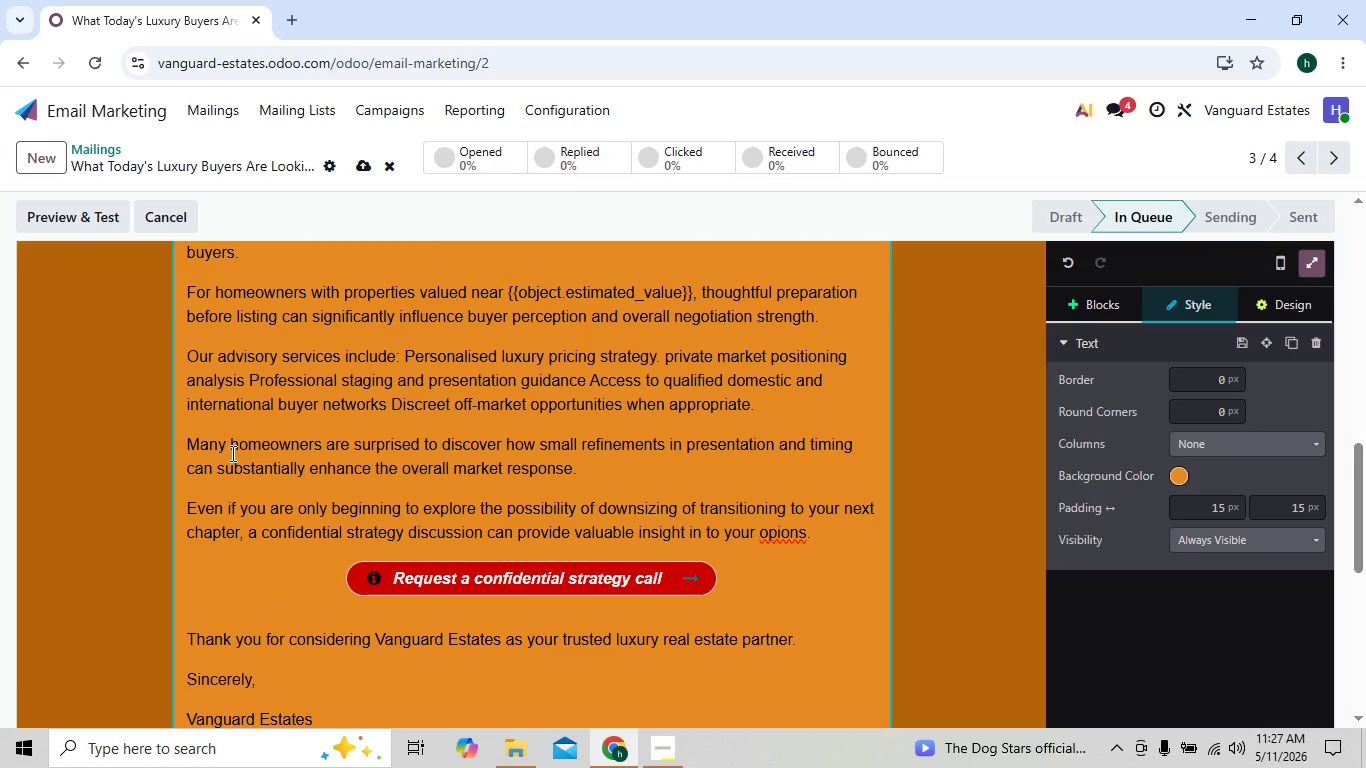 
wait(7.12)
 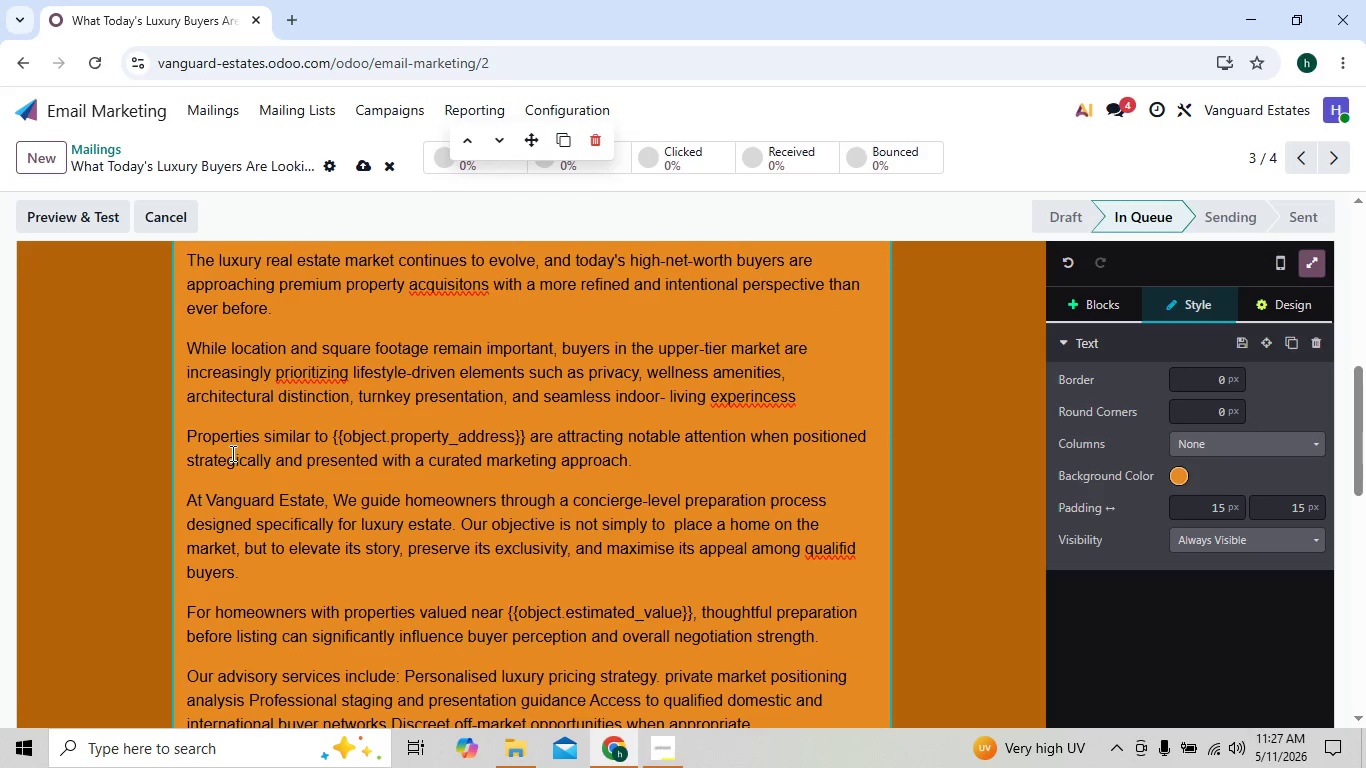 
left_click([220, 116])
 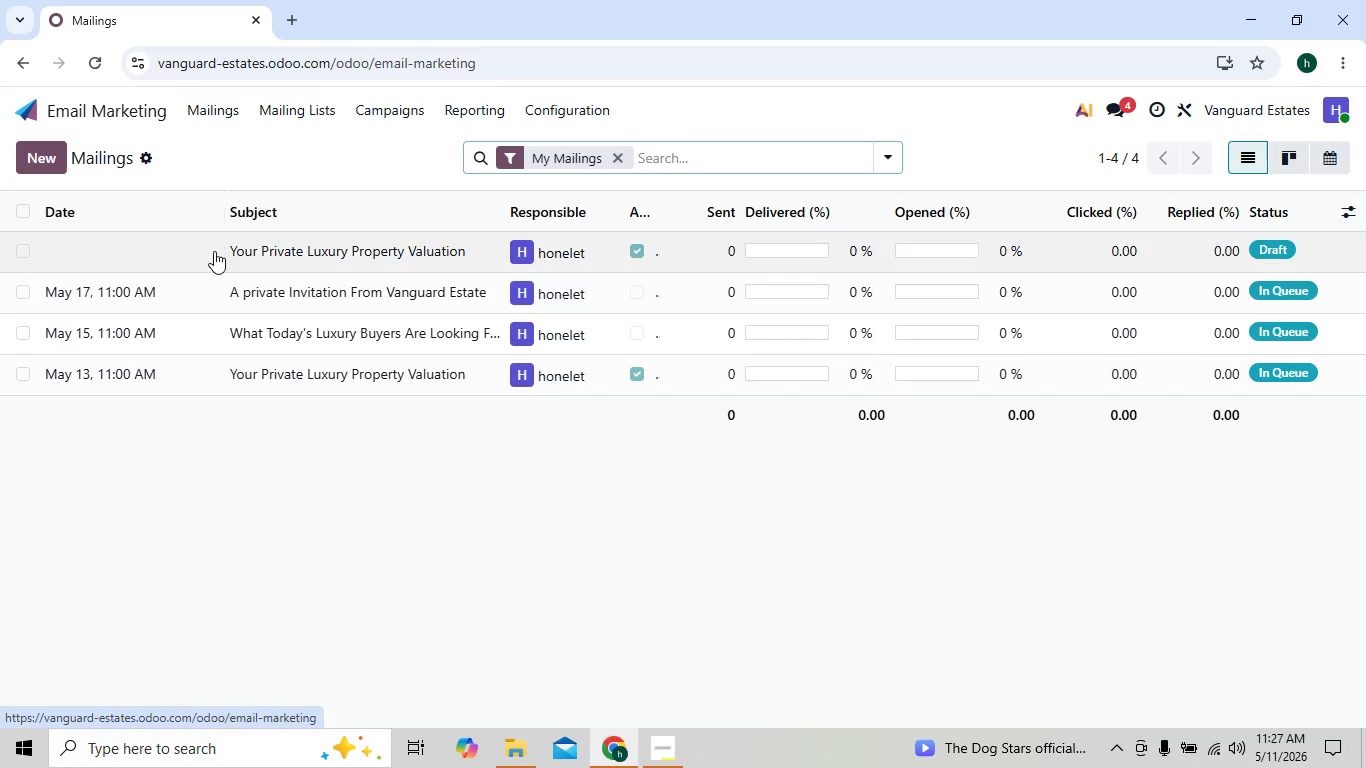 
left_click([202, 277])
 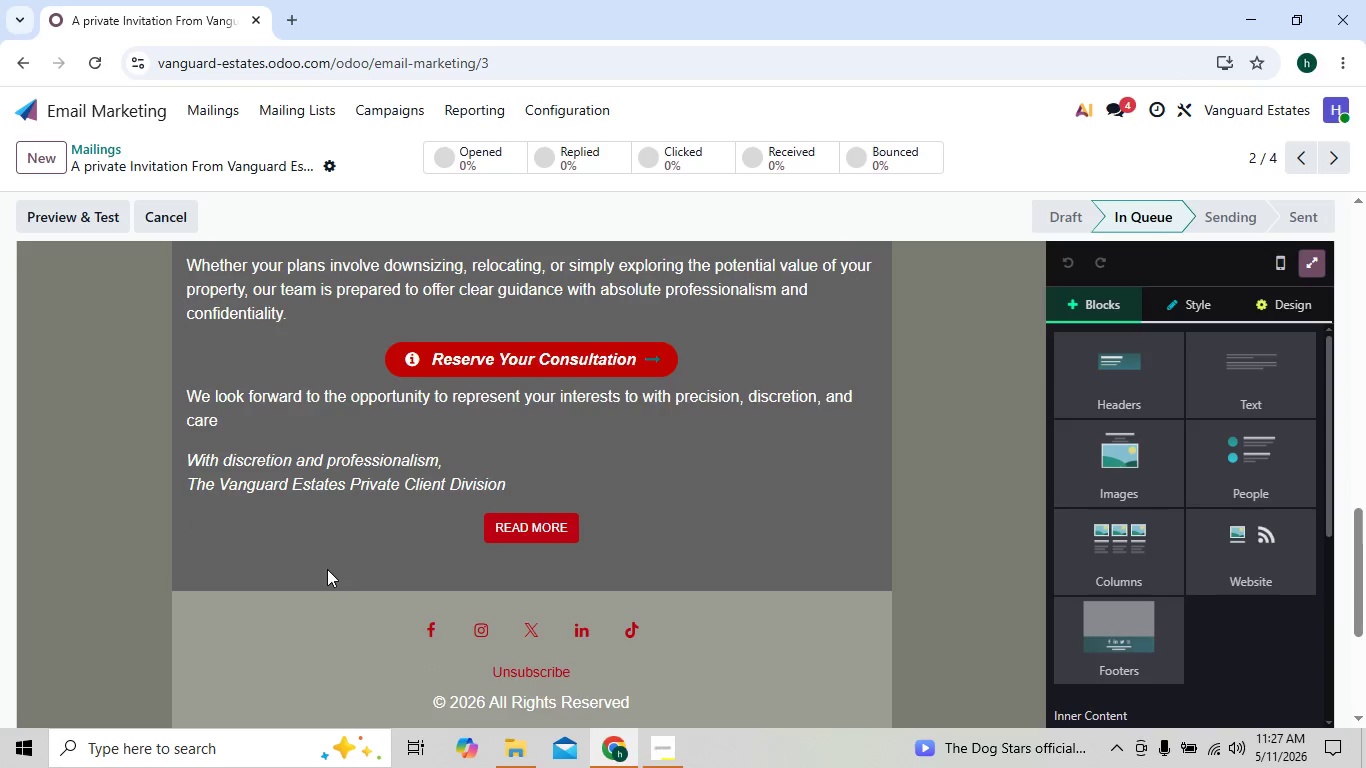 
wait(12.13)
 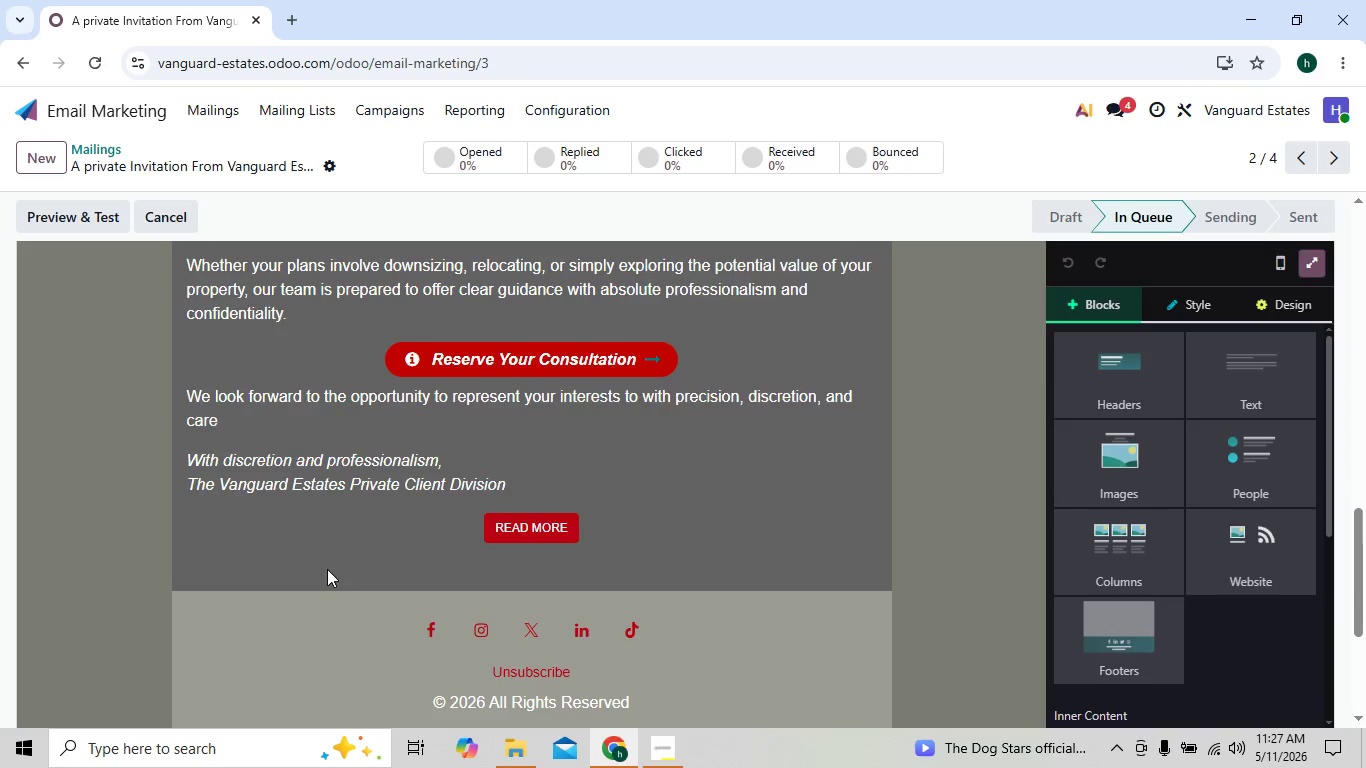 
mouse_move([257, 352])
 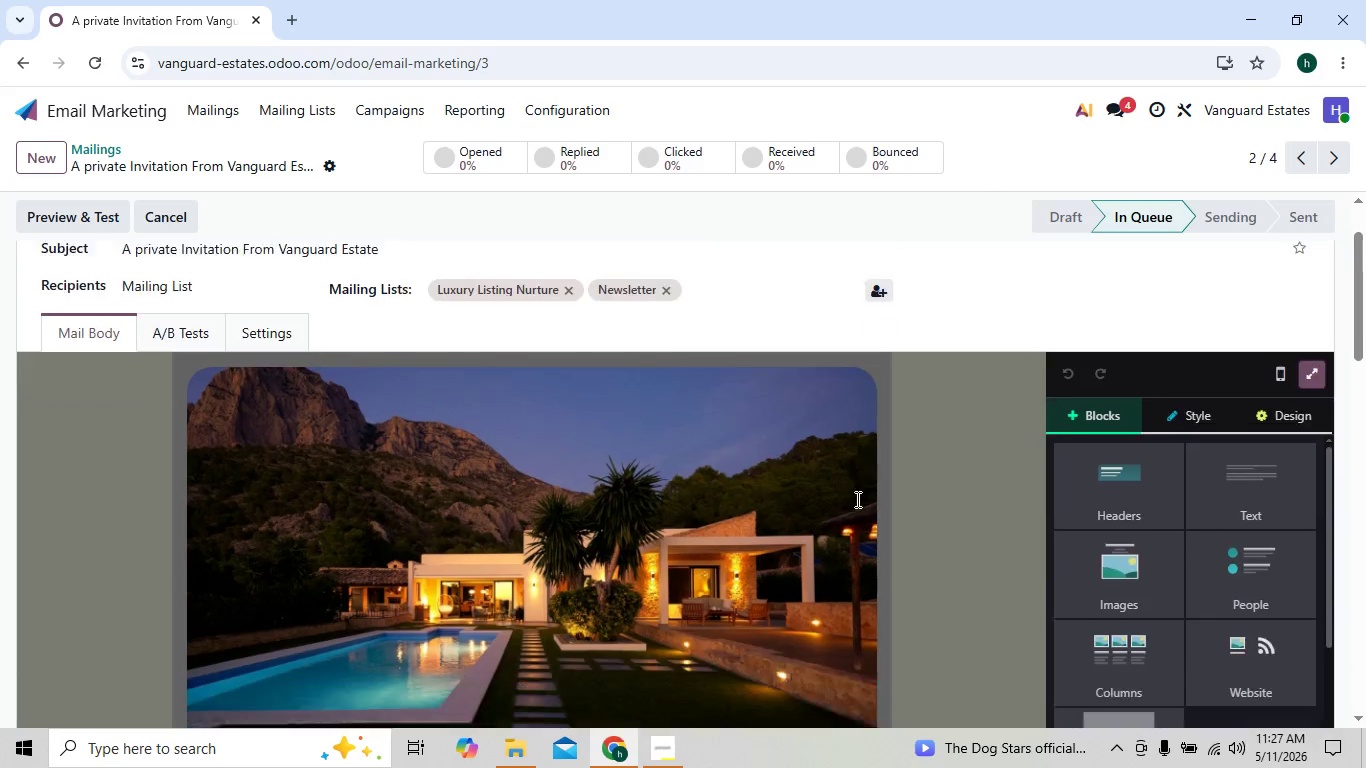 
wait(5.33)
 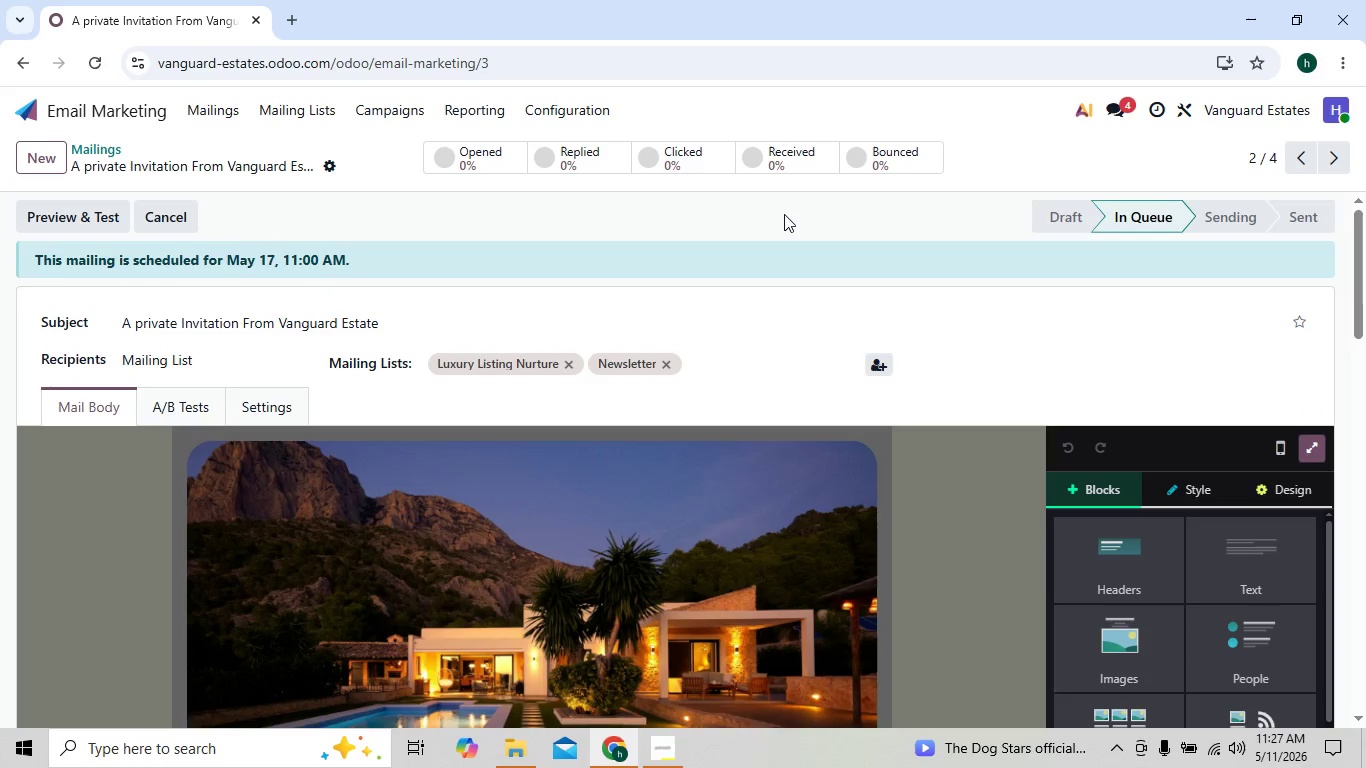 
left_click([1138, 107])
 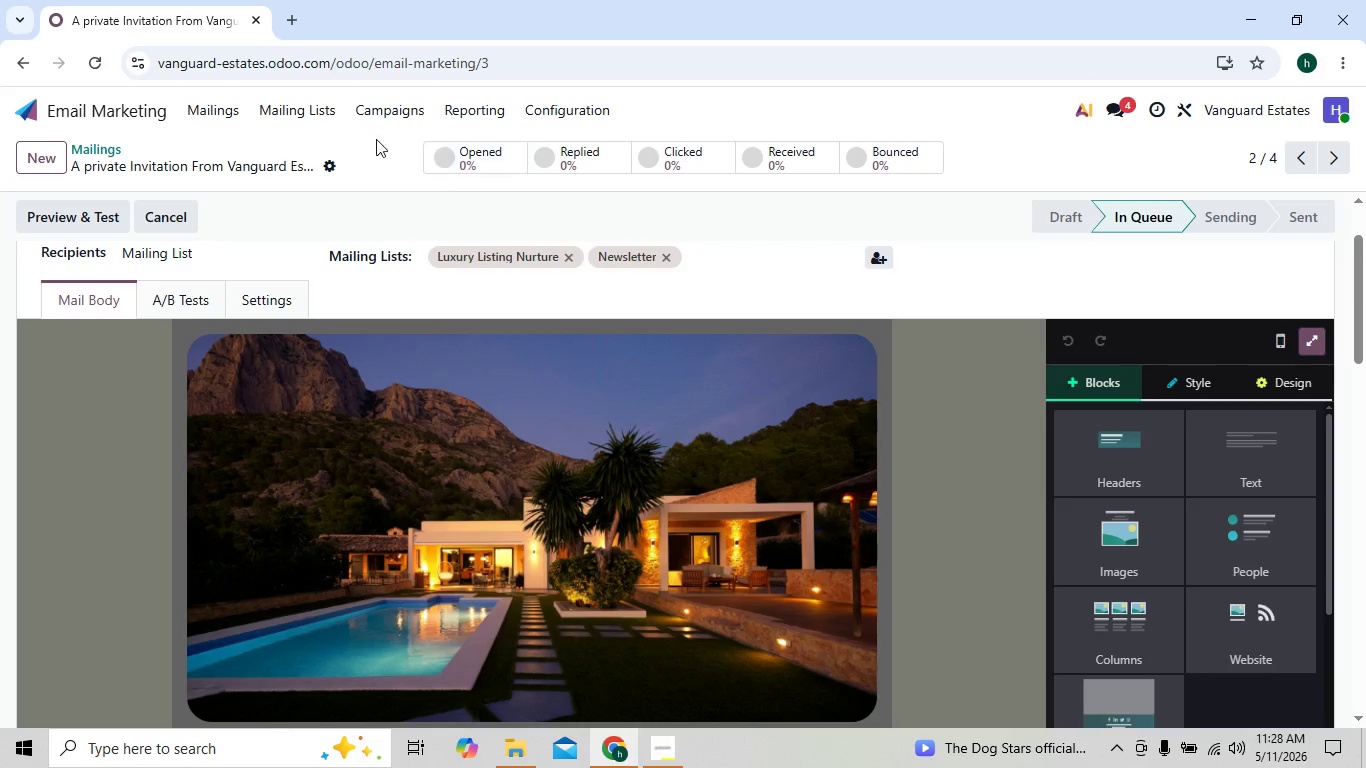 
left_click([199, 115])
 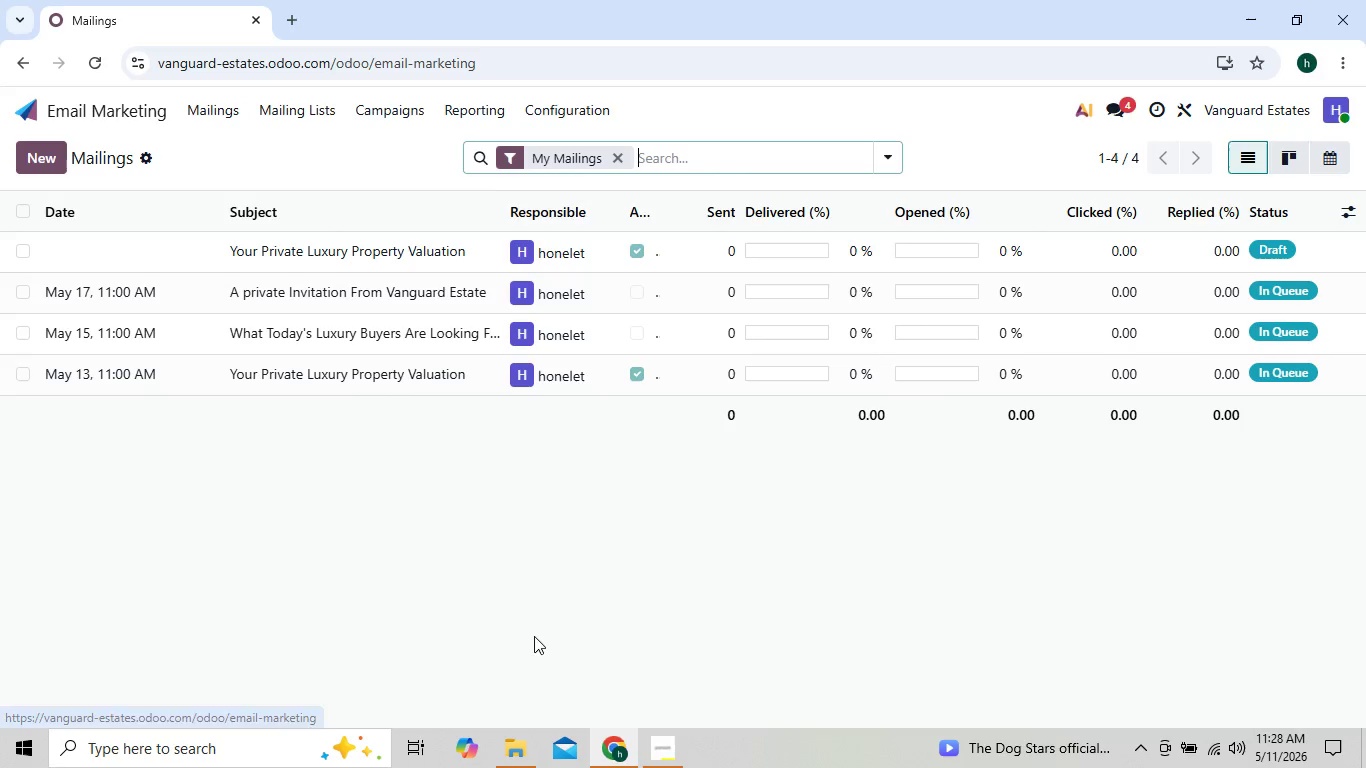 
left_click([660, 754])